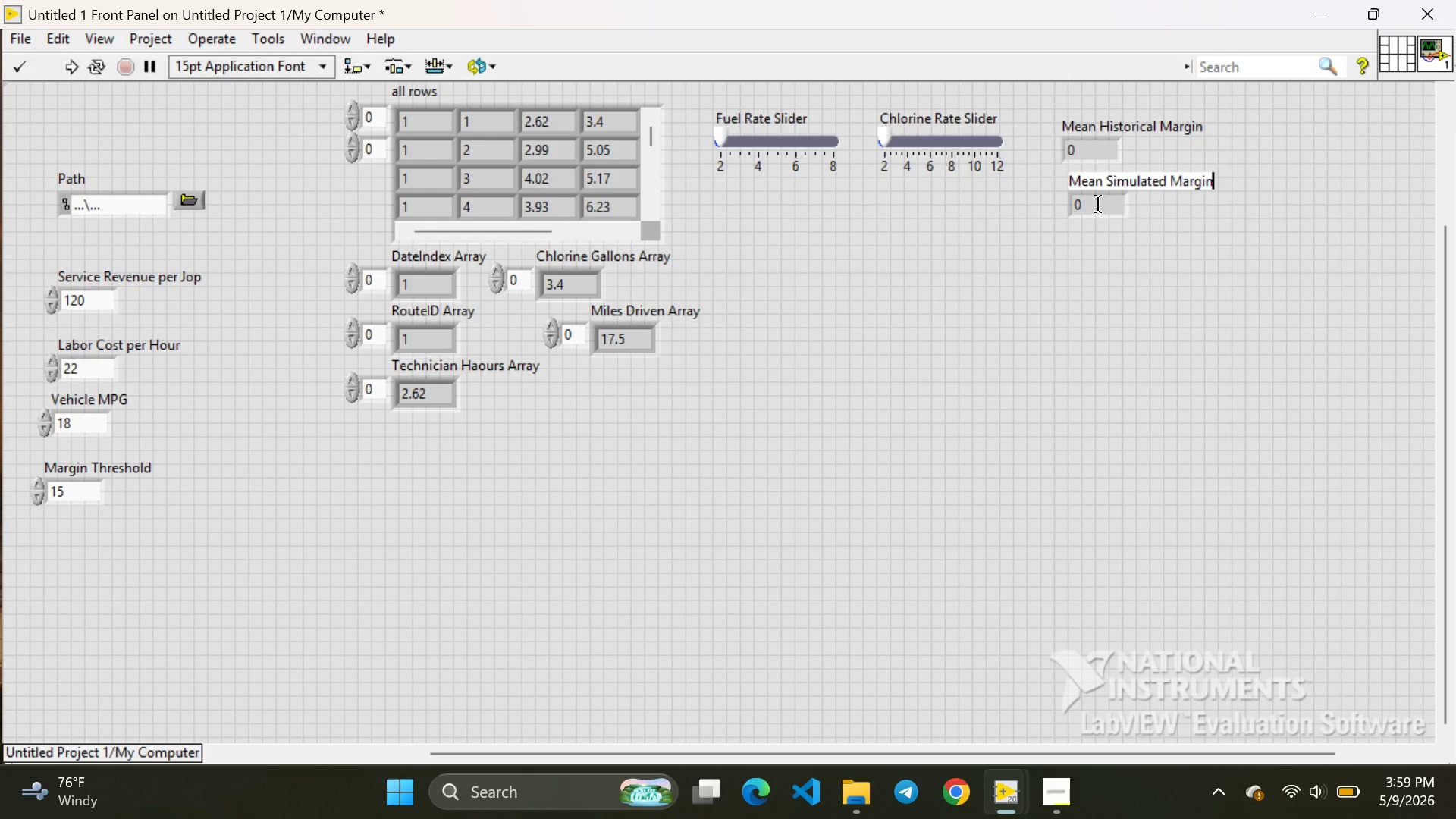 
right_click([1098, 204])
 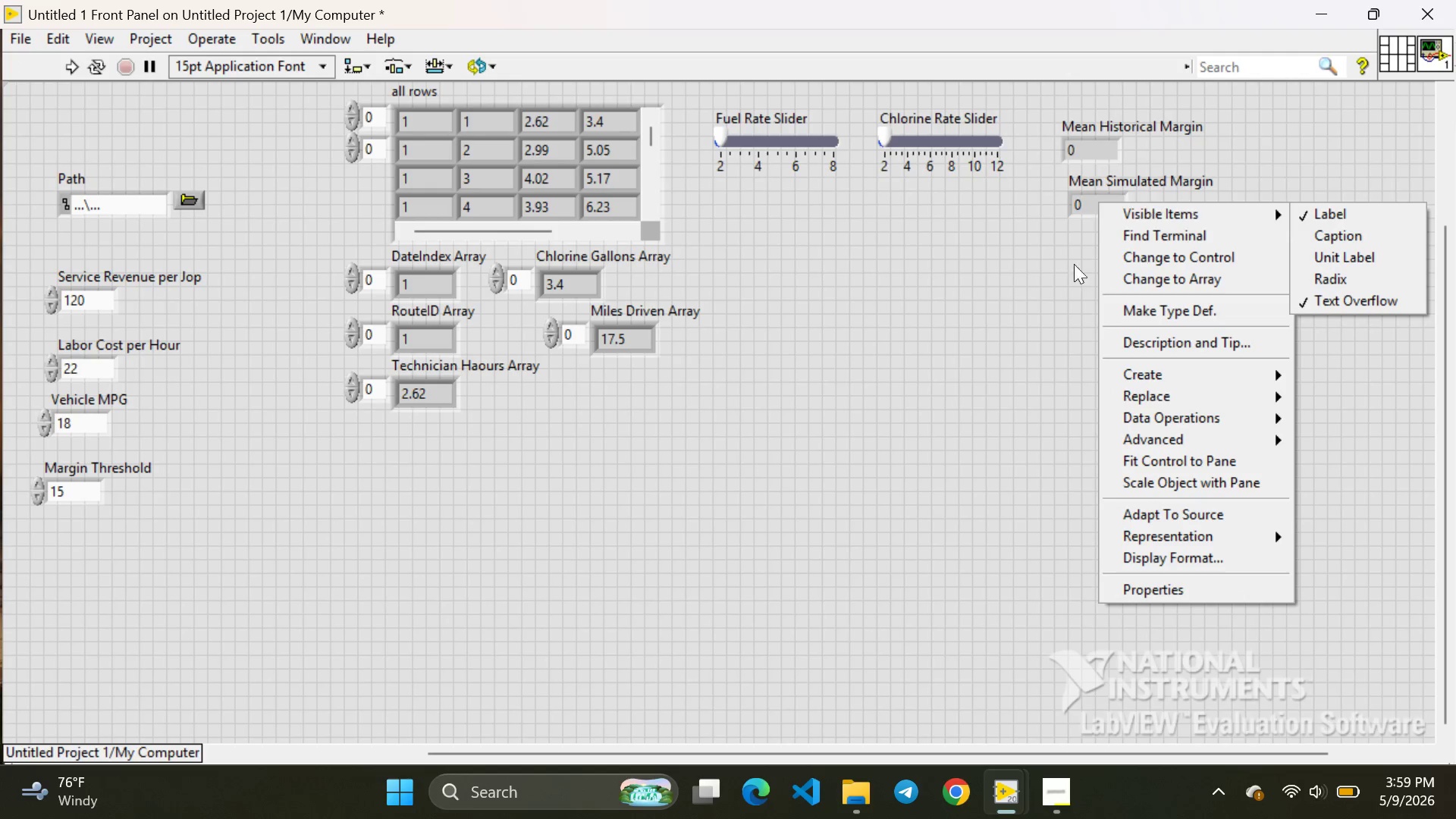 
left_click([1062, 264])
 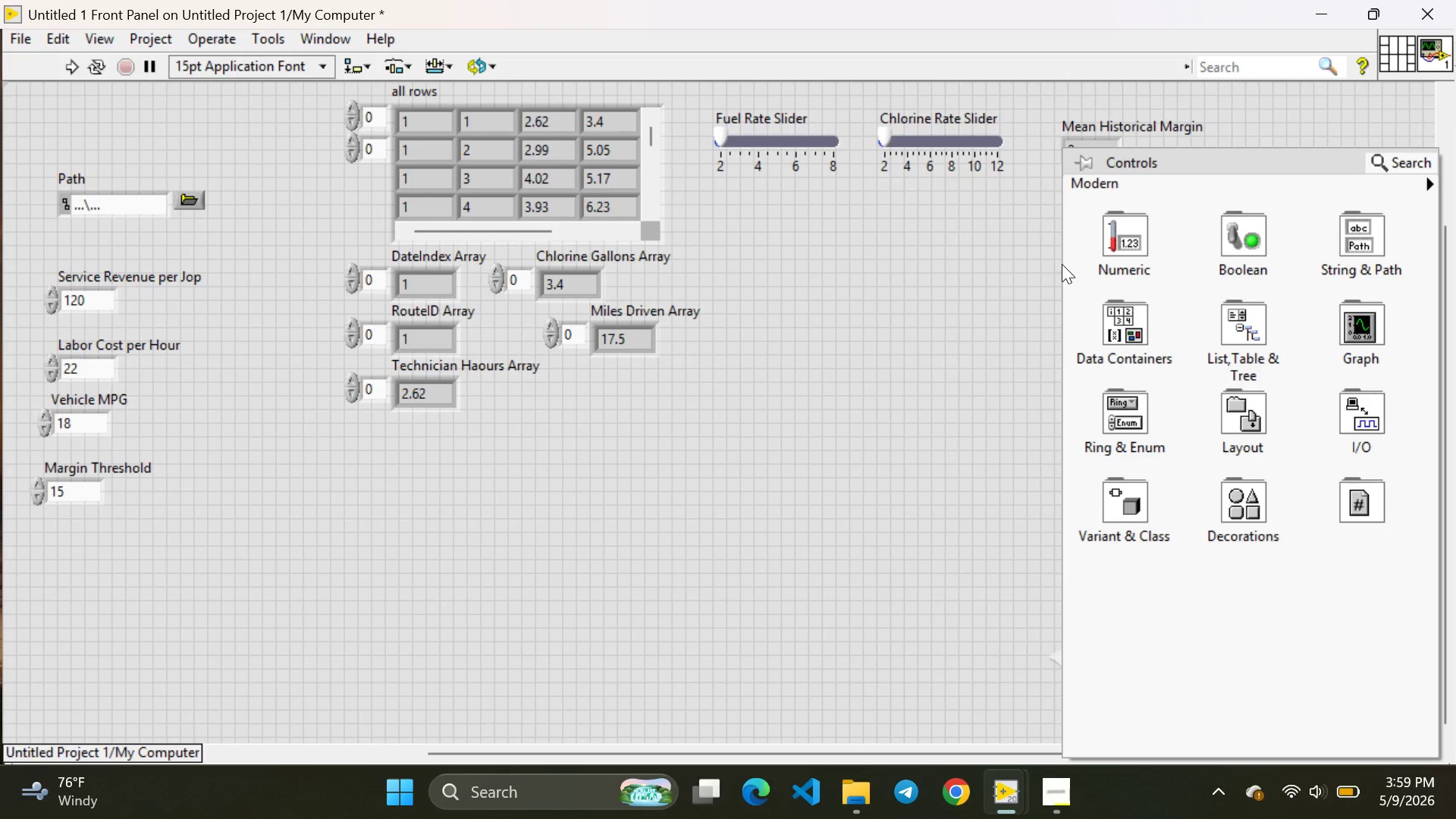 
right_click([1062, 264])
 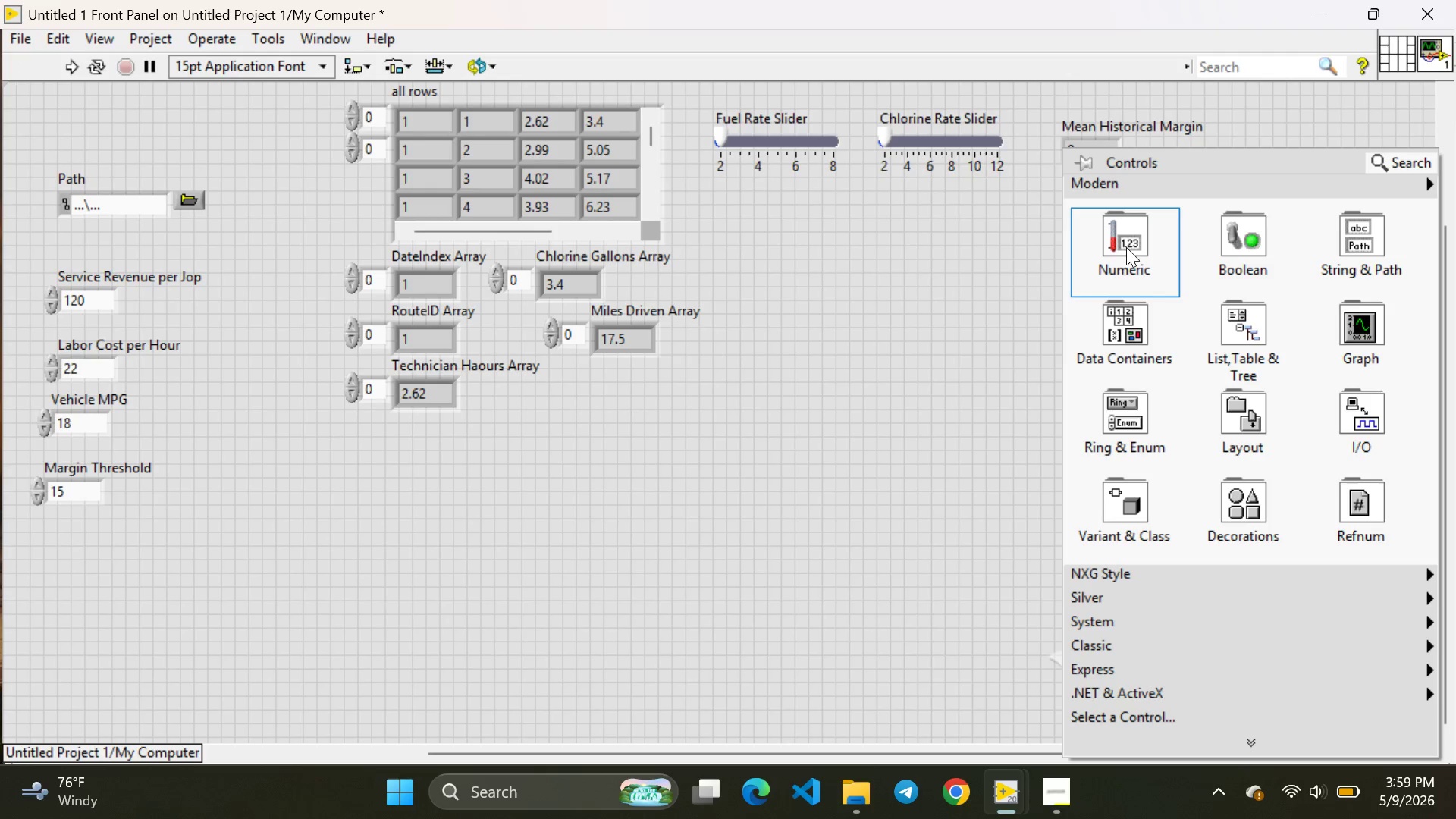 
left_click([1126, 247])
 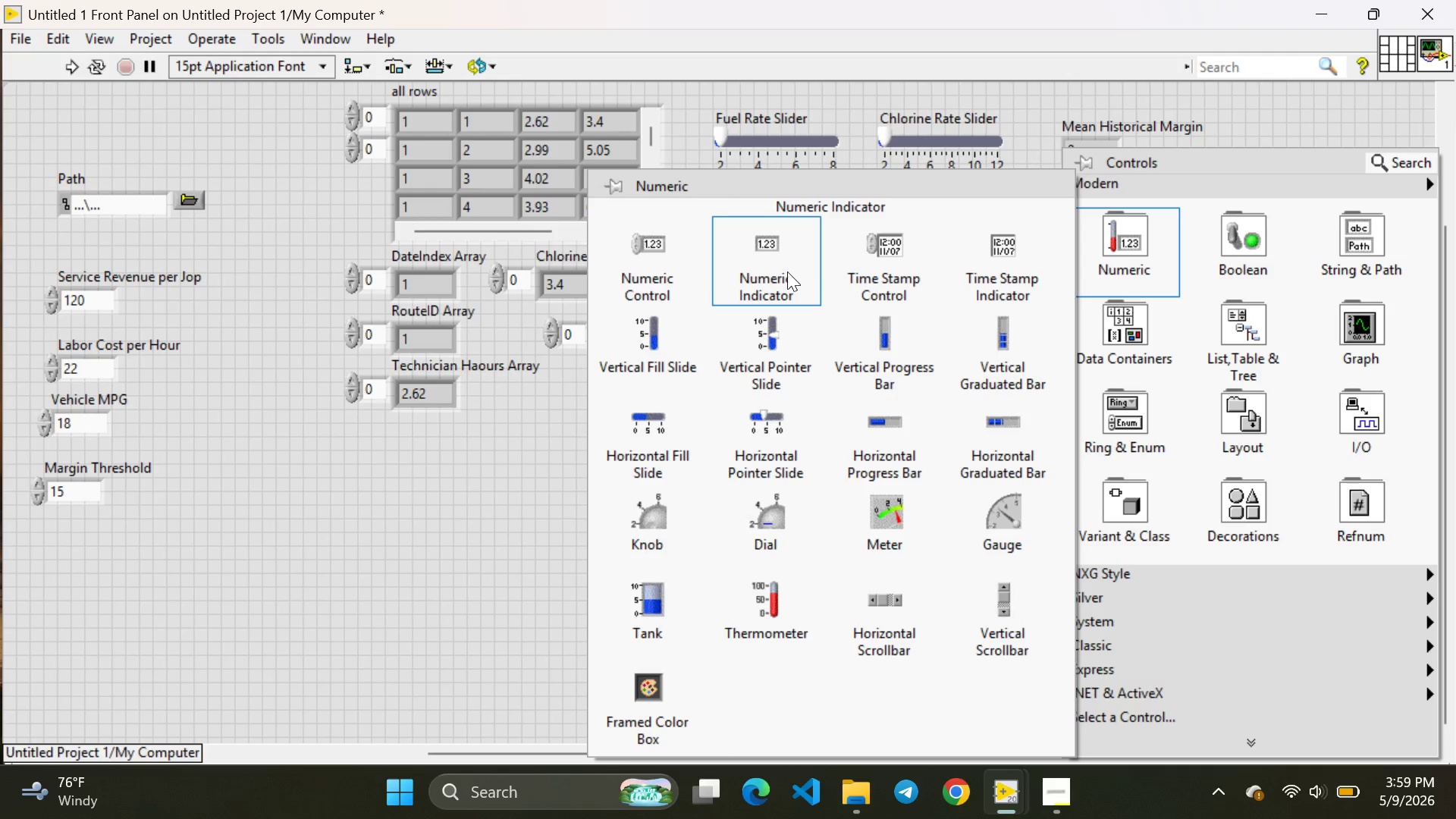 
left_click([786, 271])
 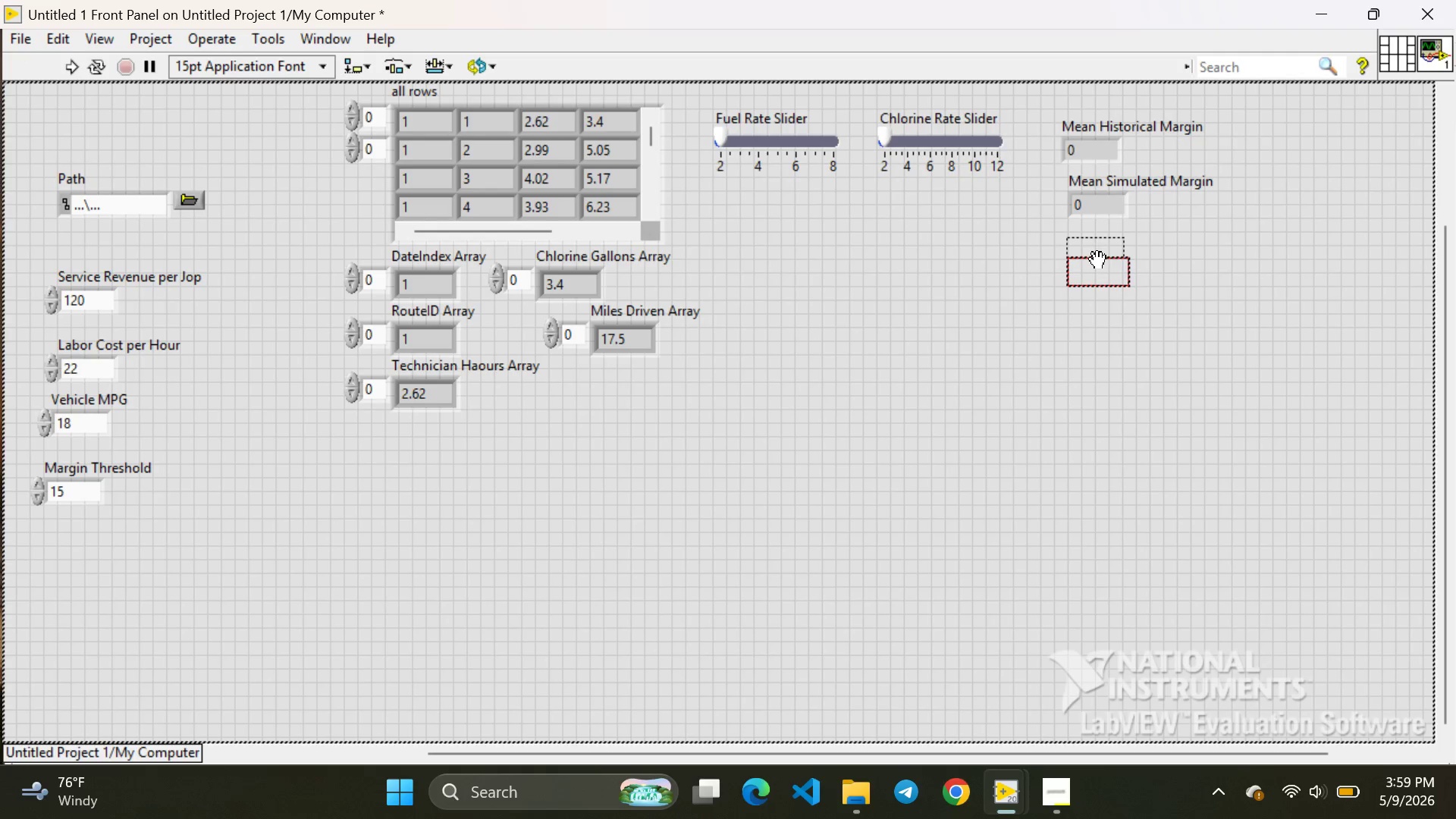 
left_click([1097, 261])
 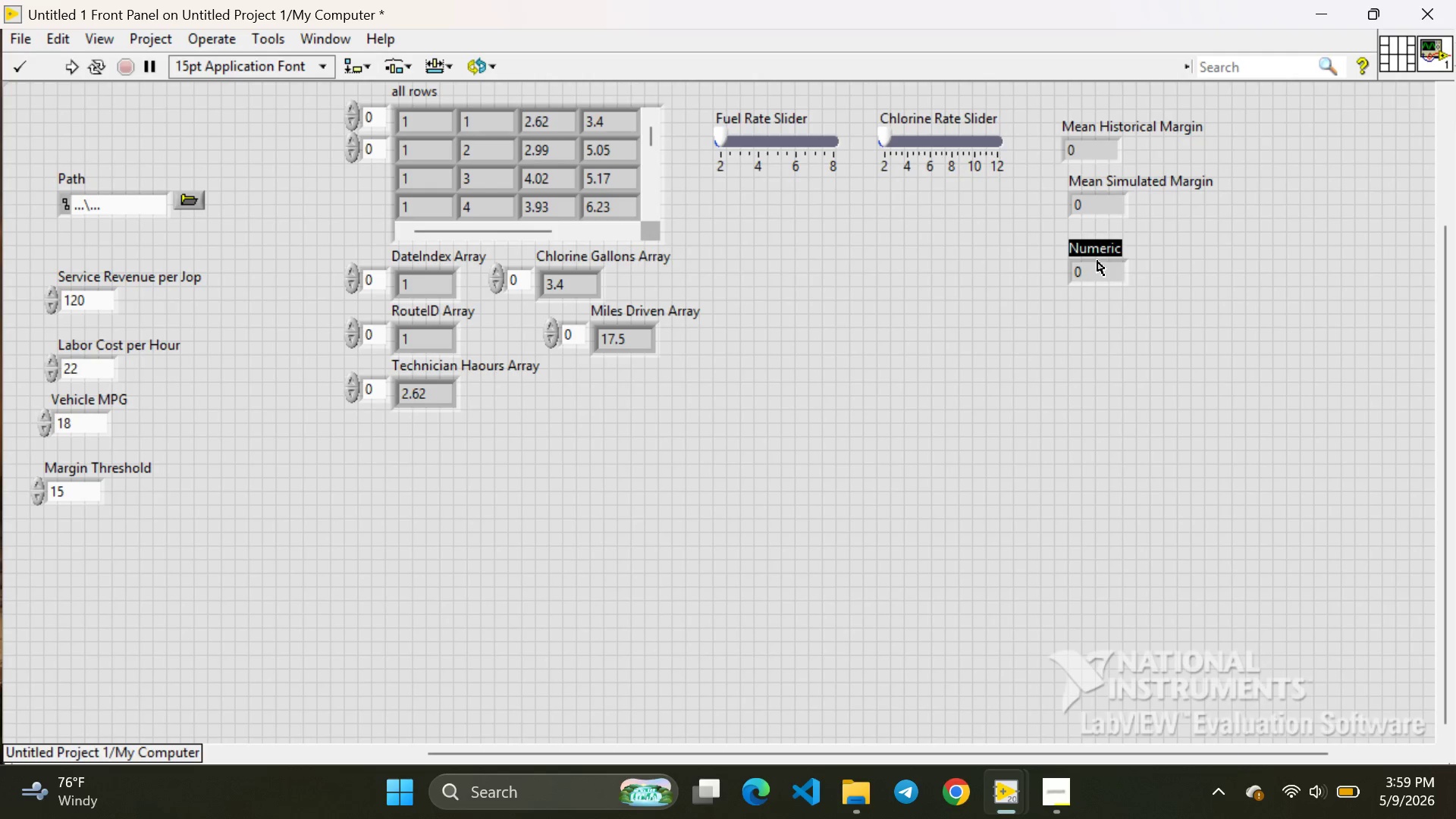 
key(Backspace)
 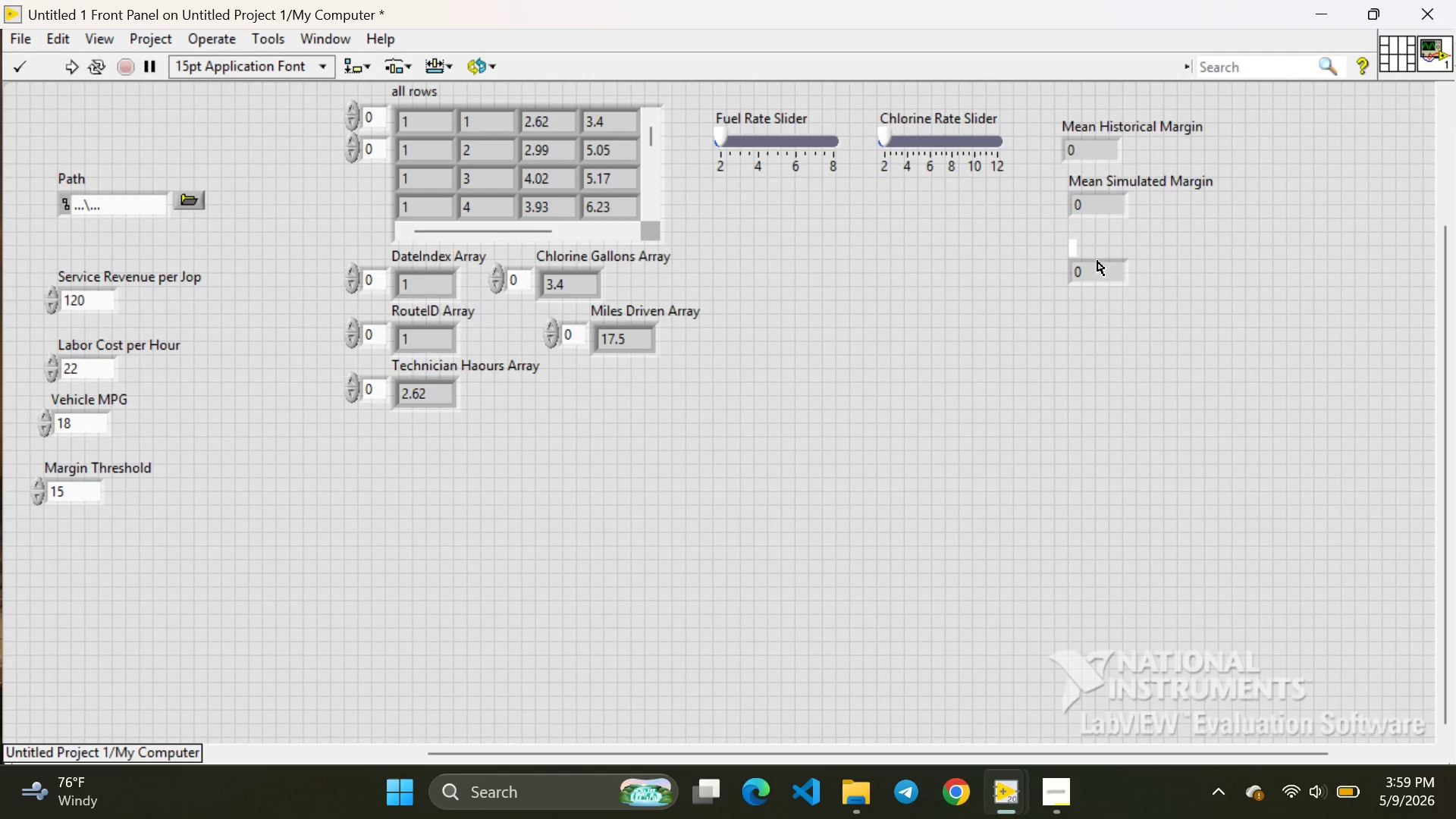 
type(High-Risk Day Count)
 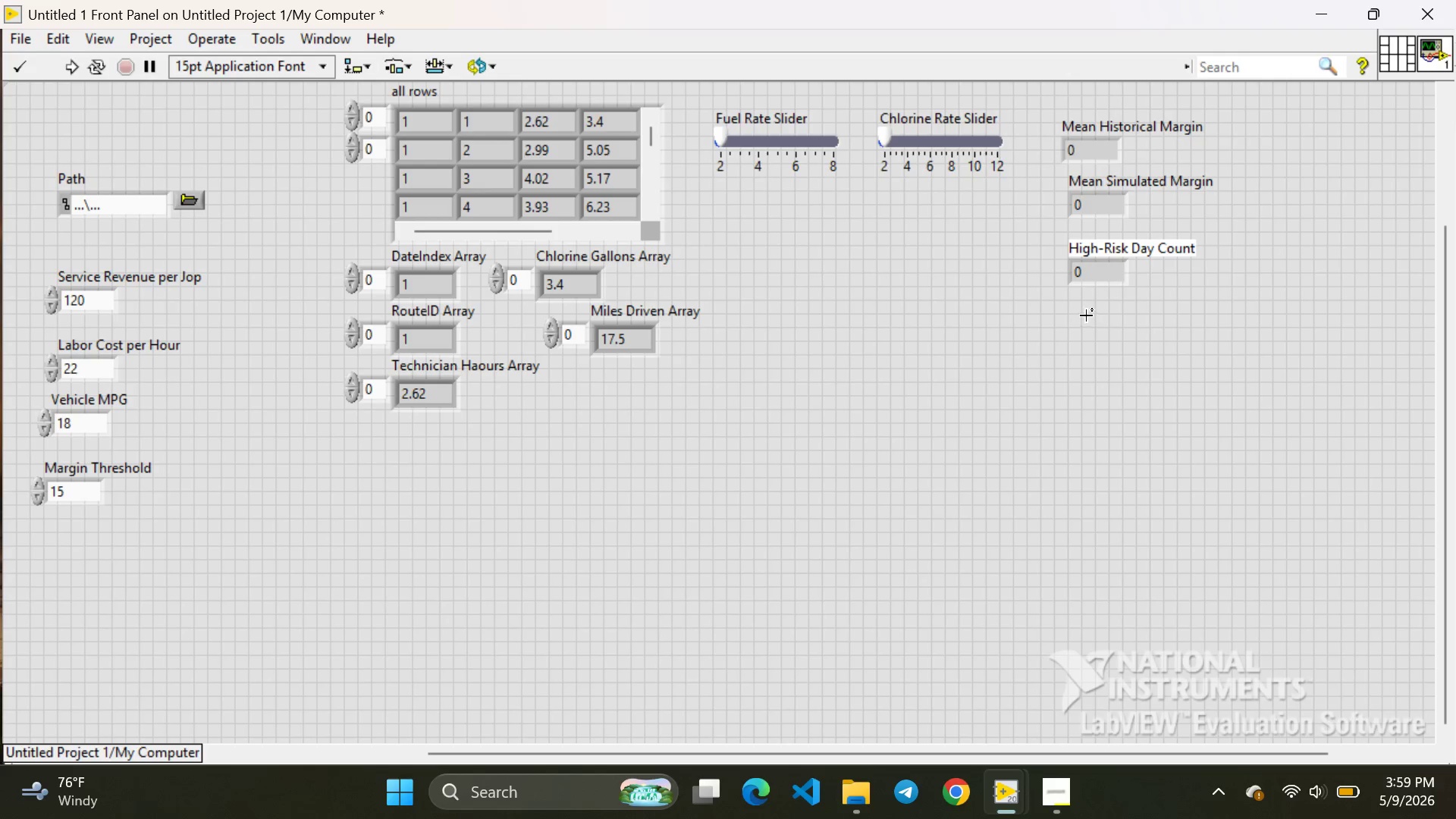 
right_click([1086, 315])
 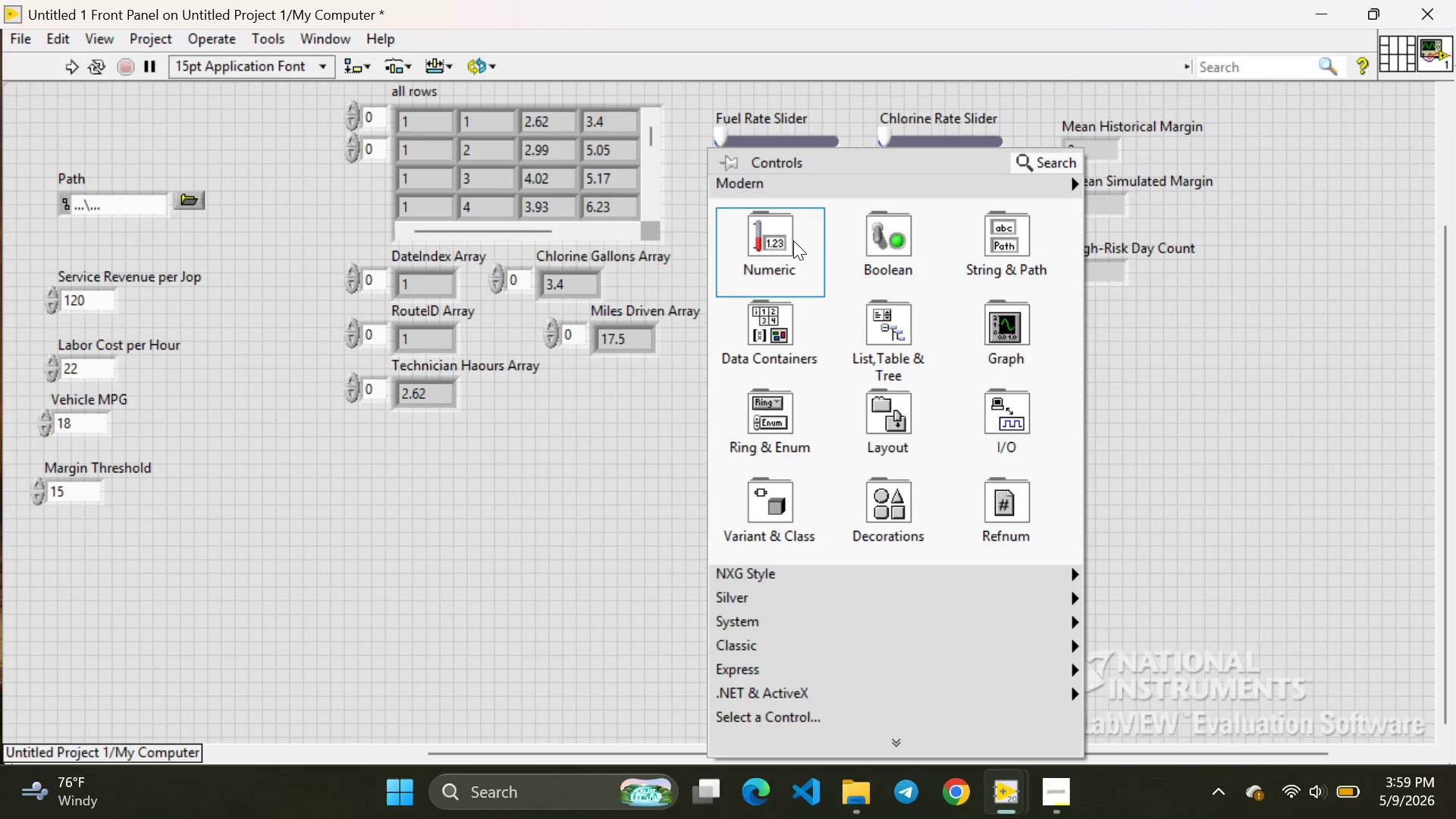 
left_click([793, 240])
 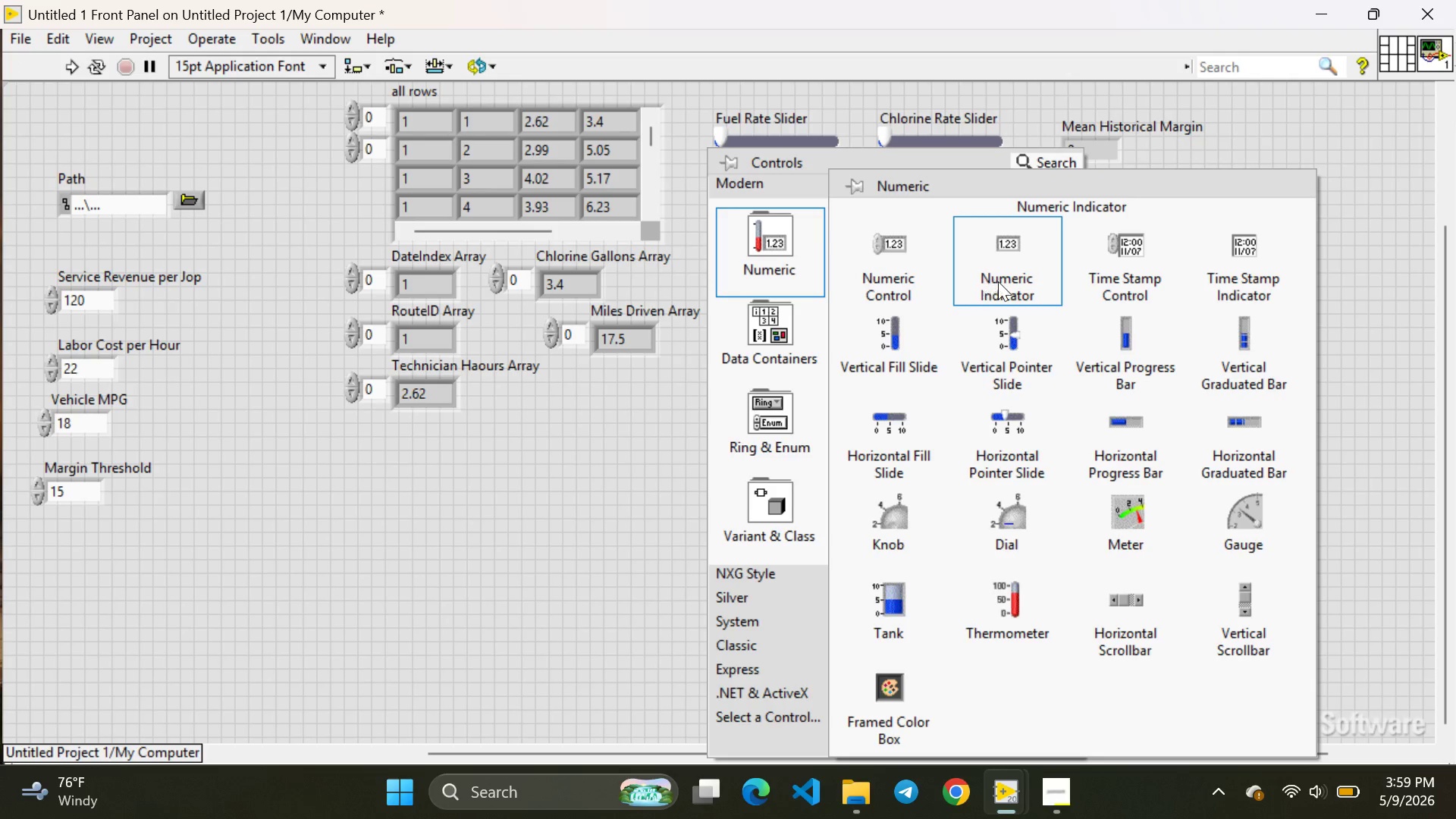 
left_click([999, 281])
 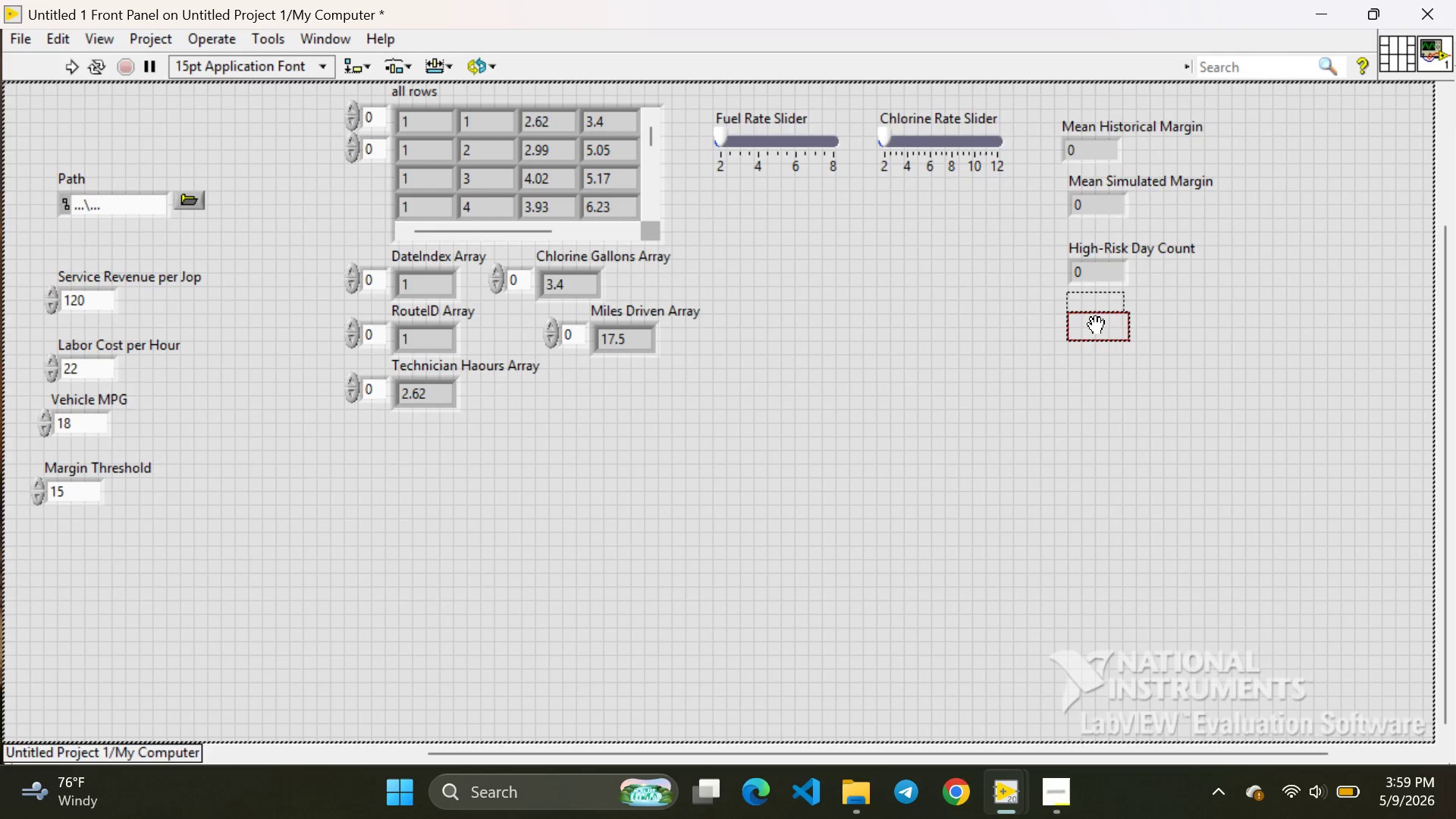 
left_click([1096, 326])
 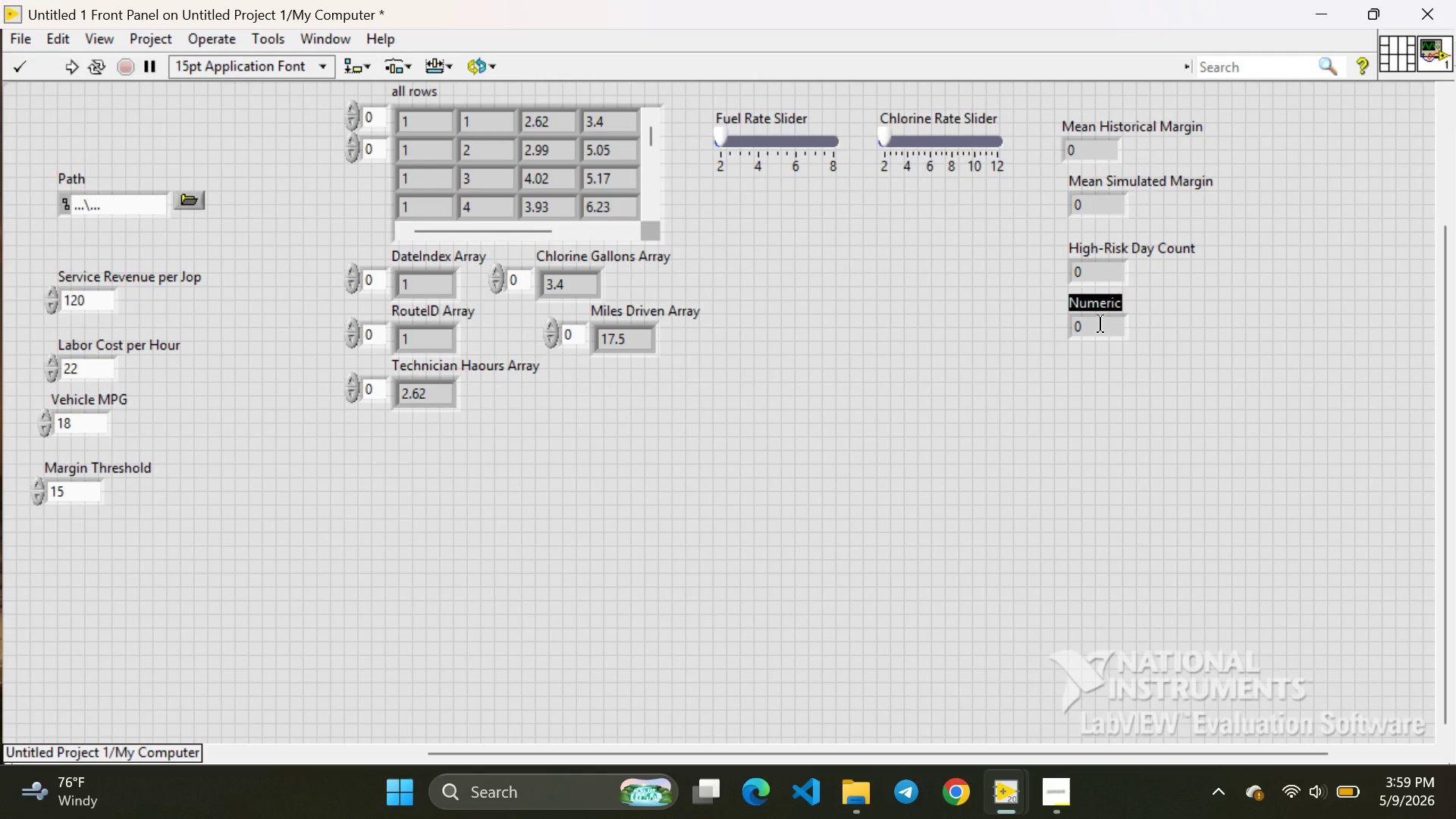 
key(Backspace)
 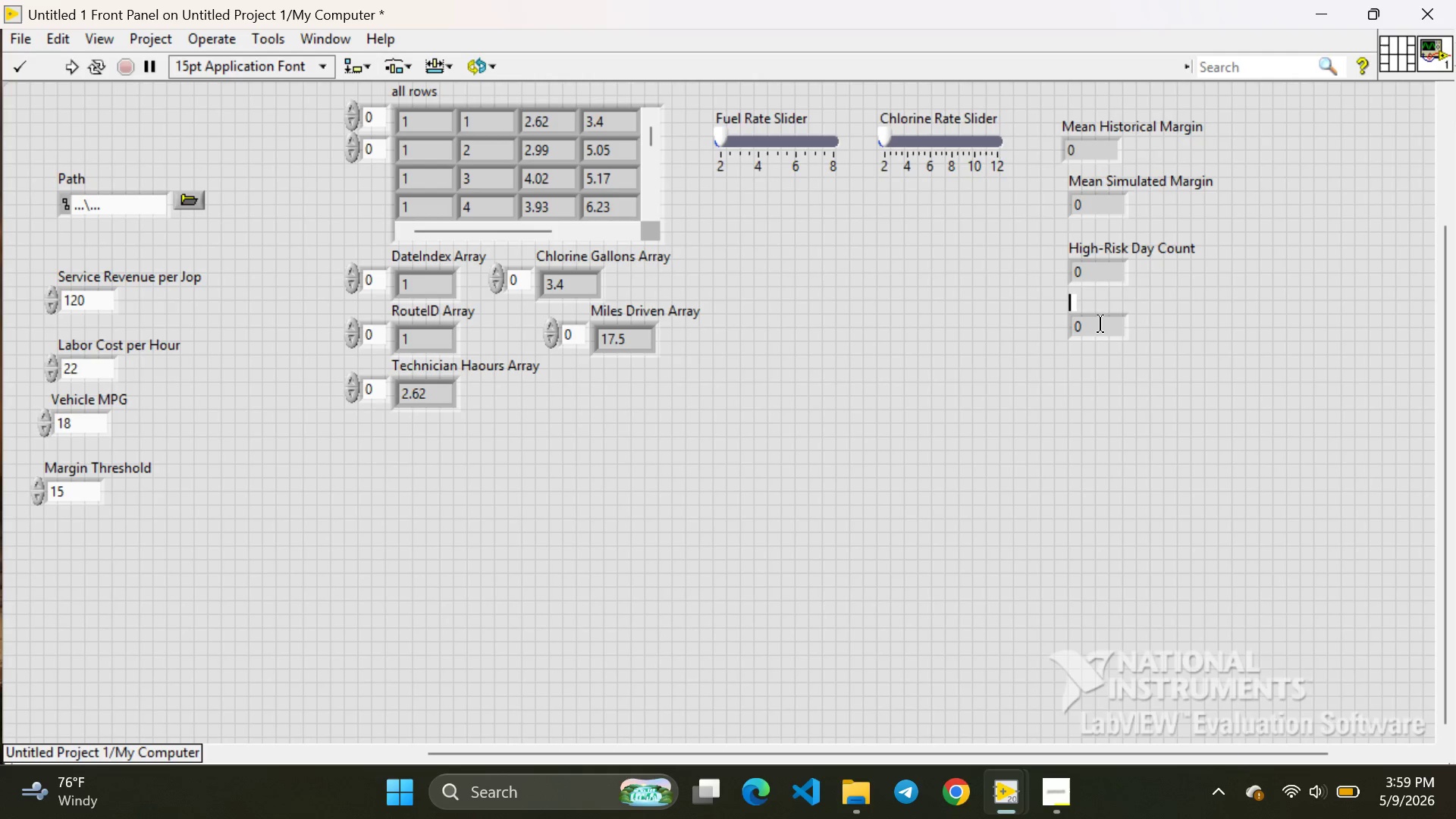 
type(Law Margin Route)
 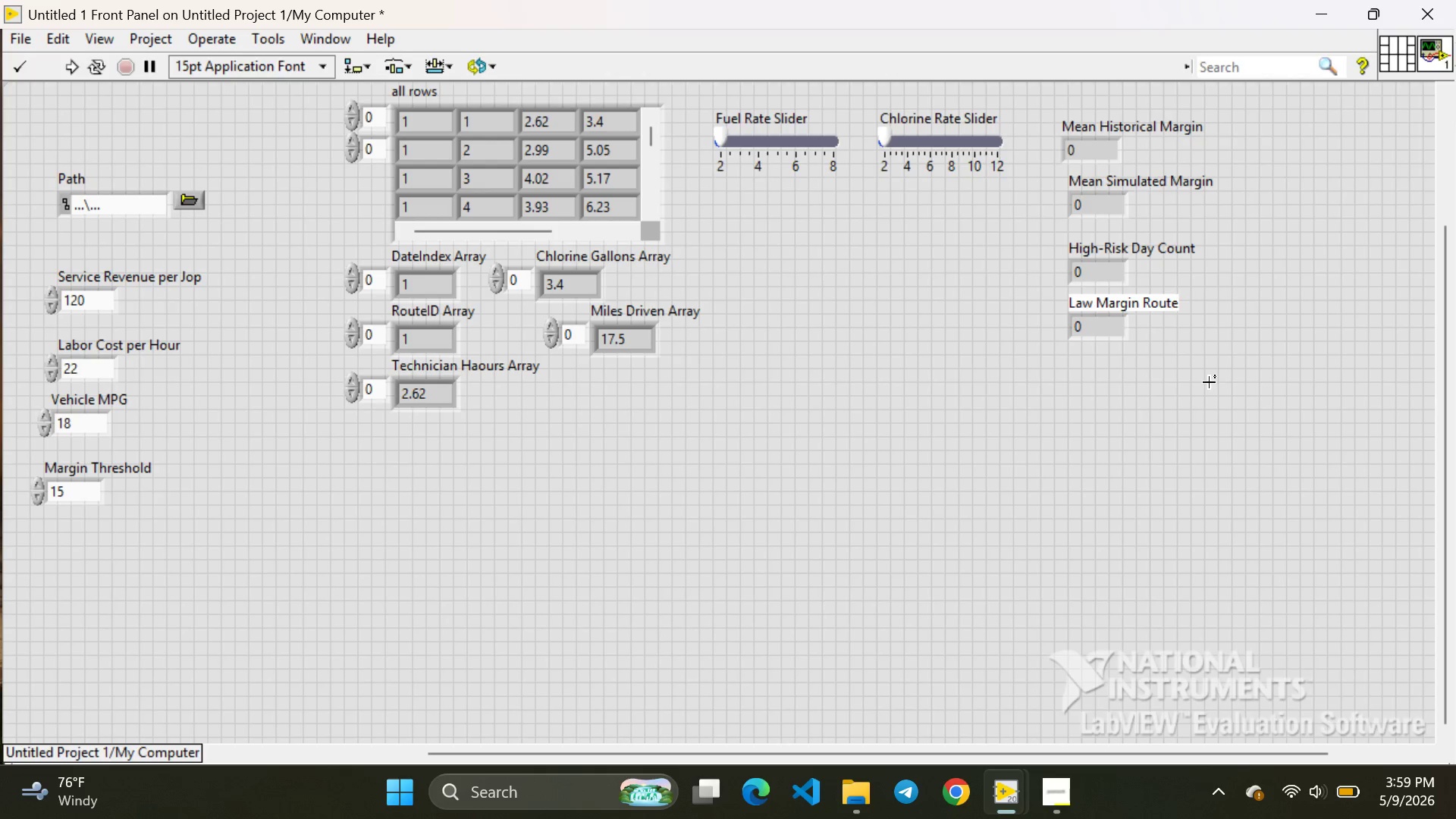 
left_click([1209, 382])
 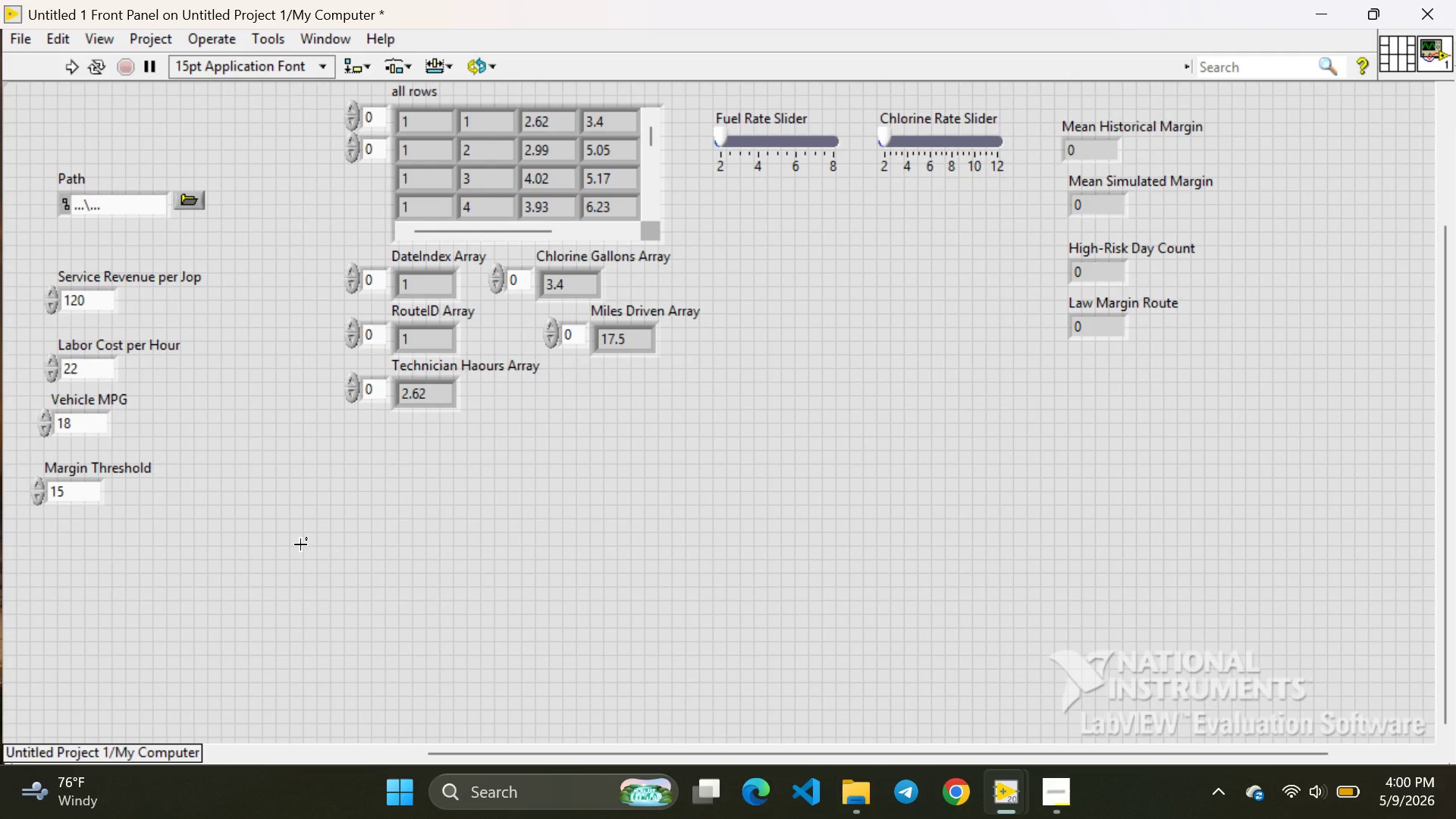 
wait(11.03)
 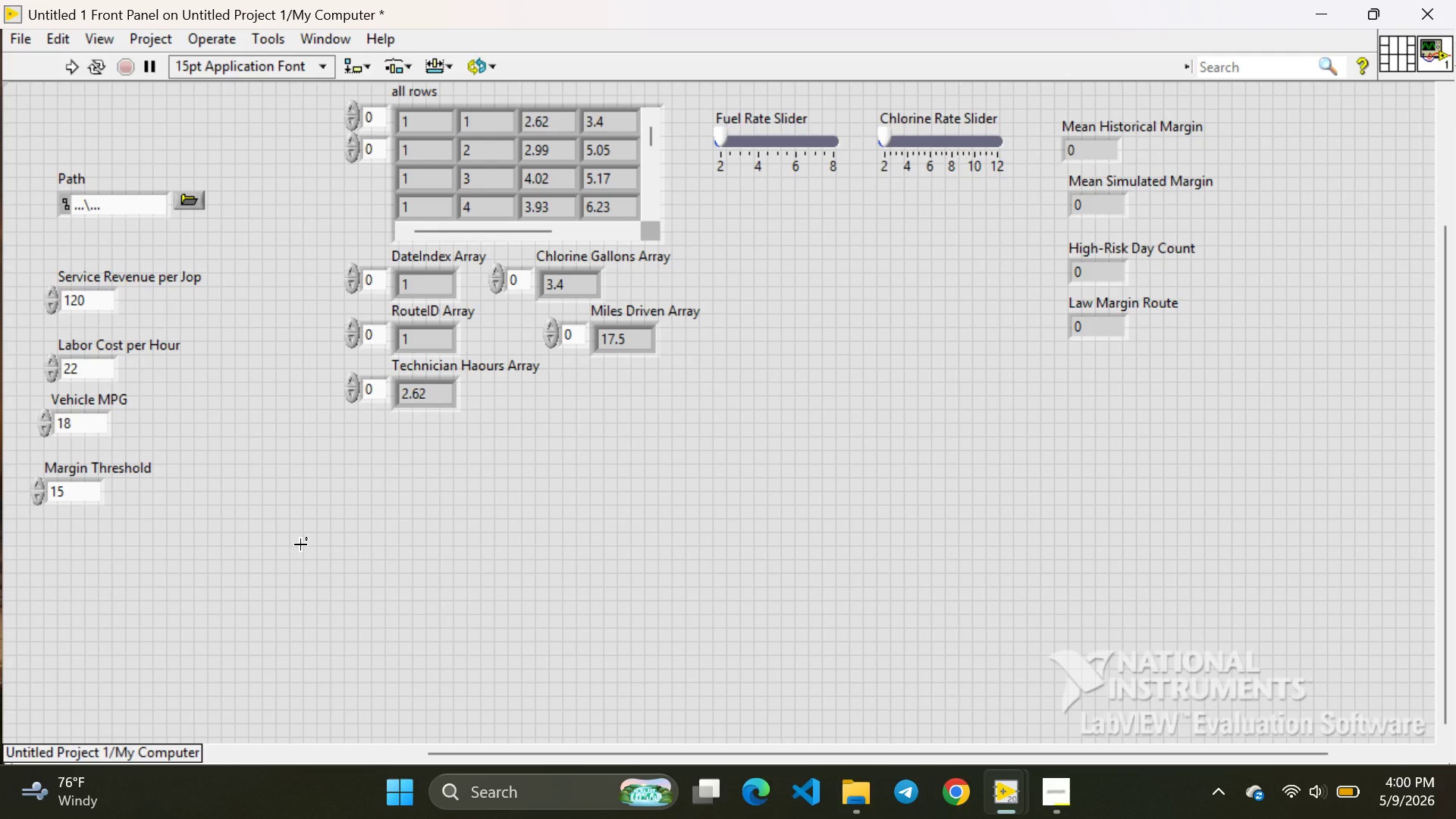 
right_click([522, 559])
 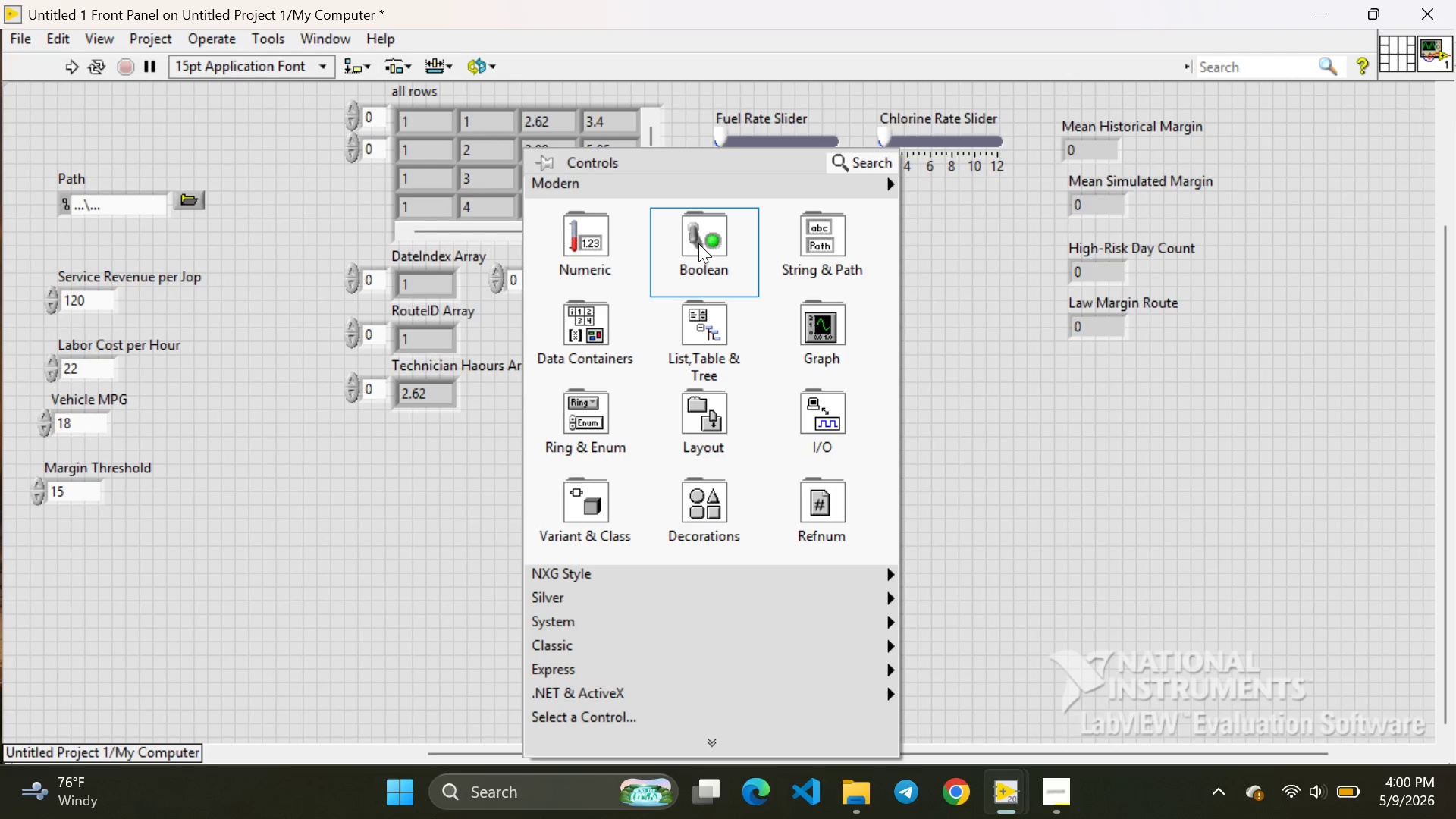 
left_click([698, 243])
 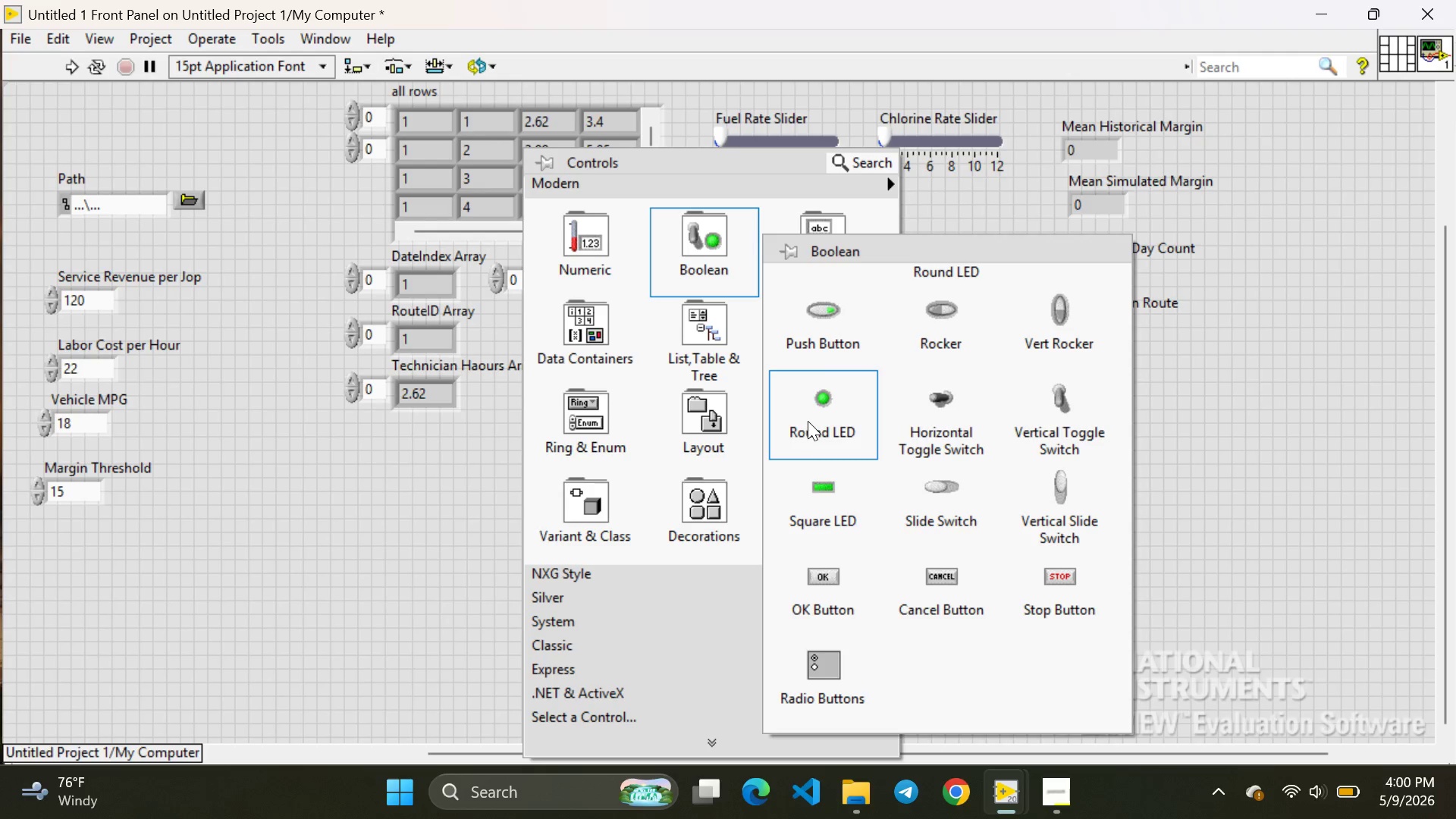 
left_click([808, 421])
 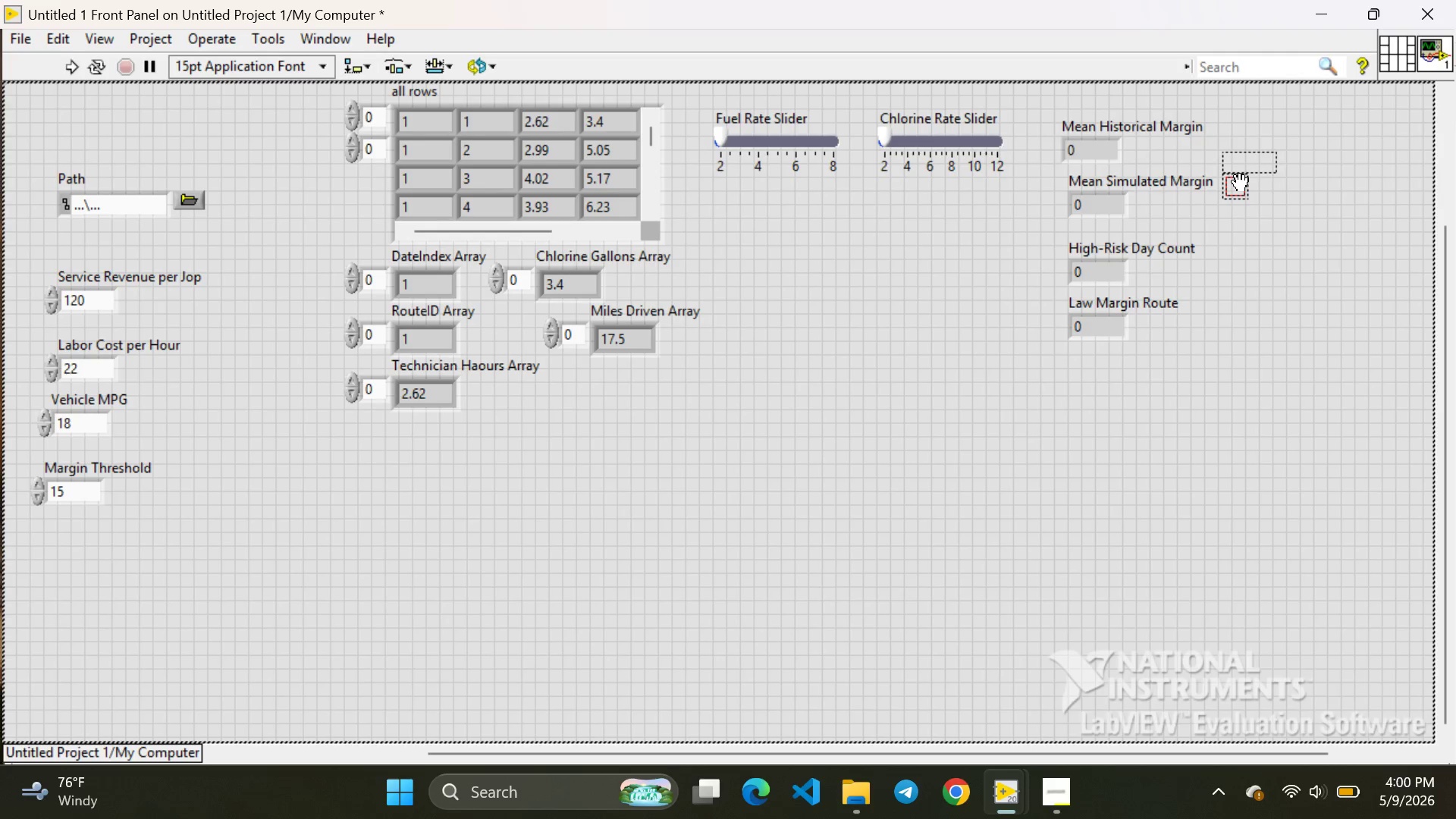 
left_click([1280, 146])
 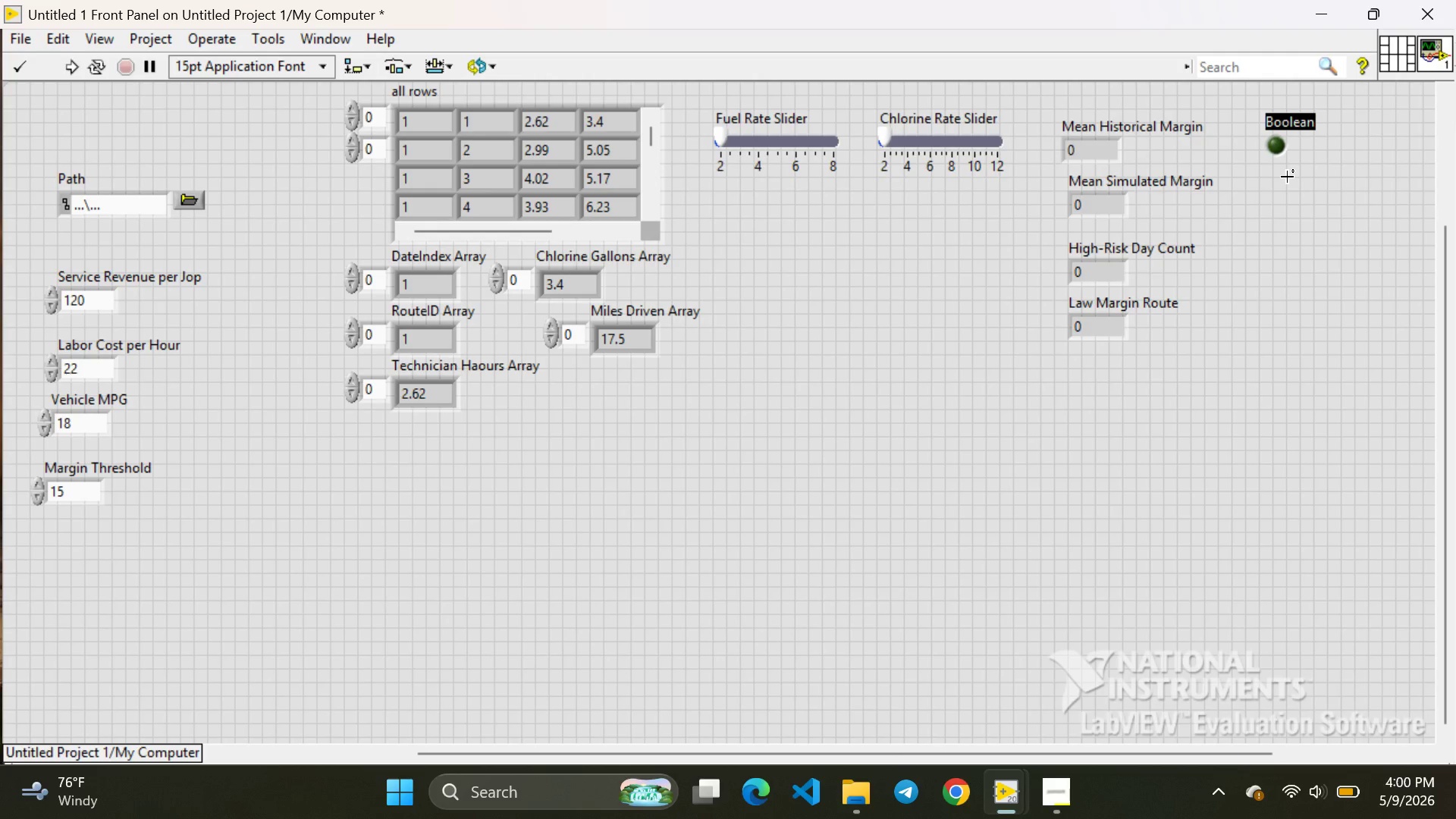 
key(Backspace)
type(Low m)
key(Backspace)
type(Margin Warning )
 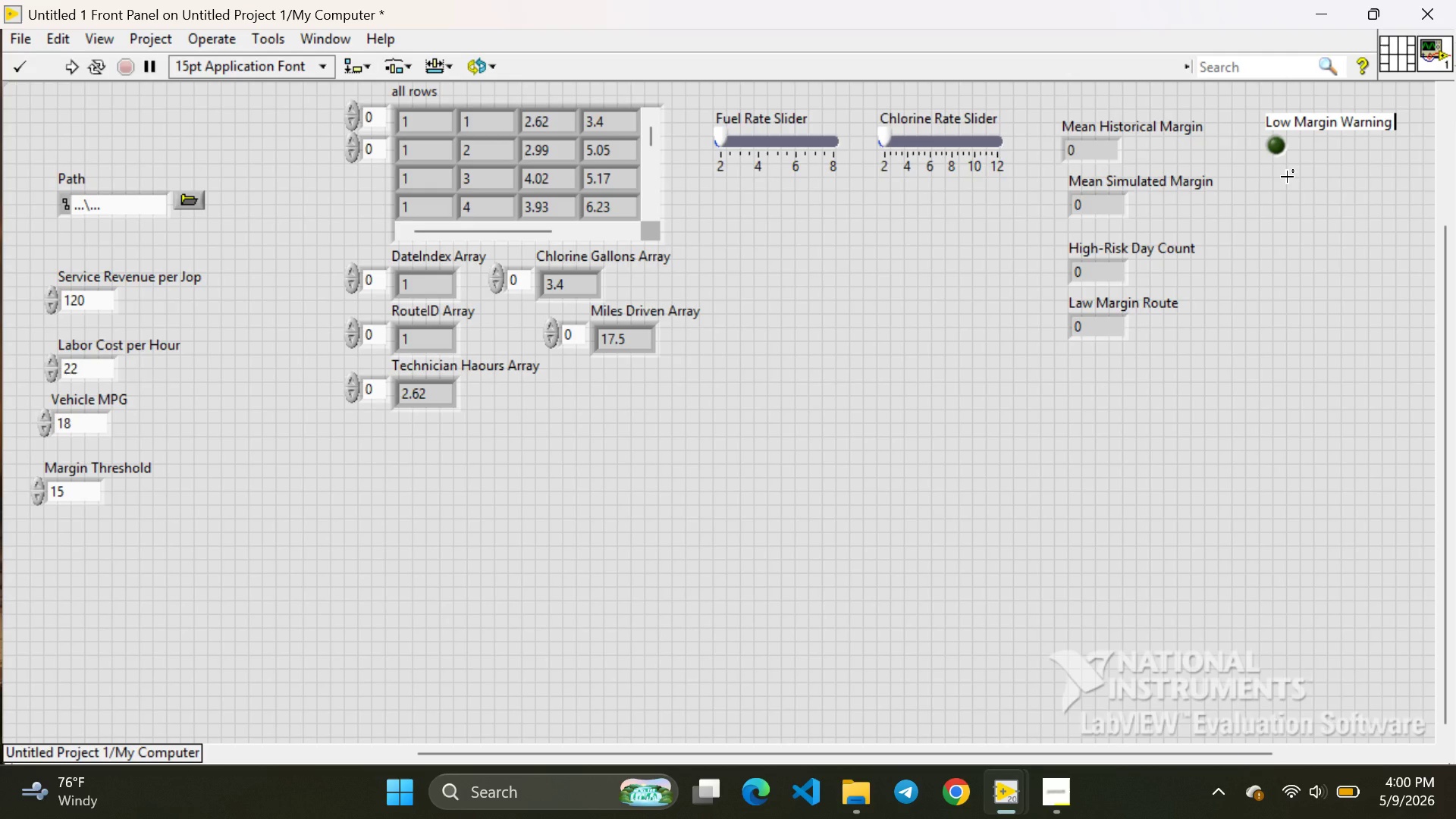 
hold_key(key=ShiftLeft, duration=0.72)
 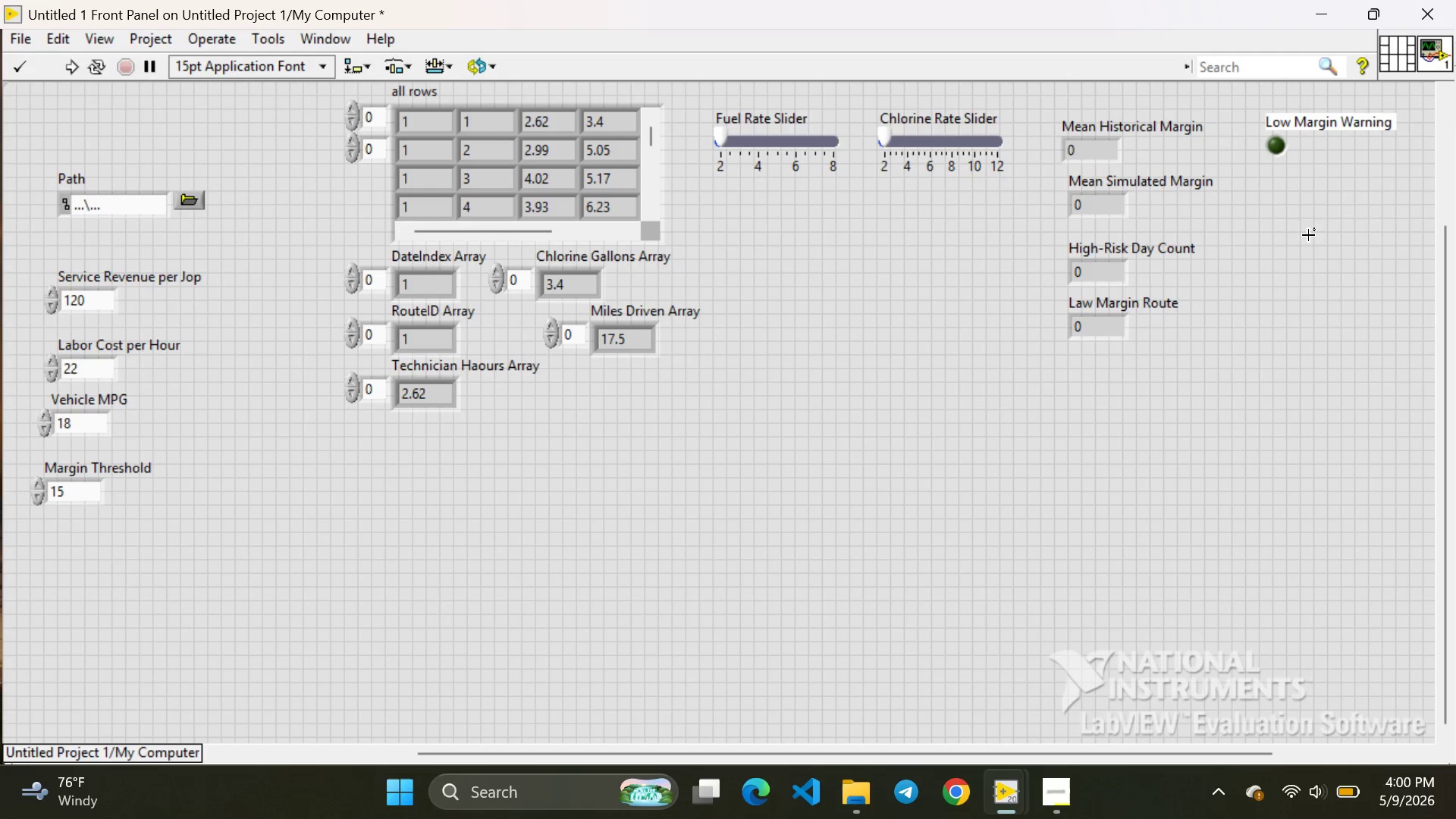 
left_click([1346, 328])
 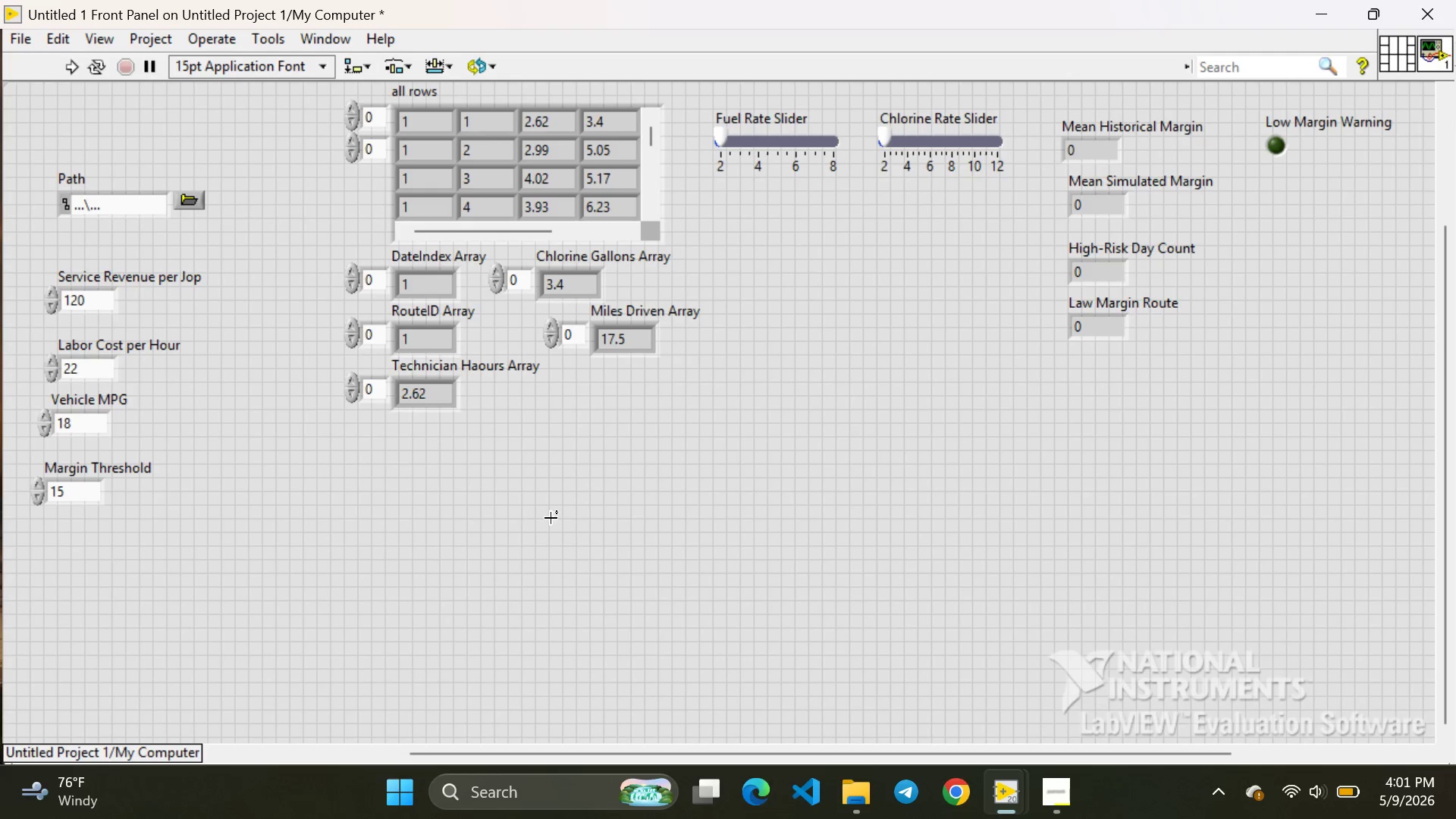 
wait(41.94)
 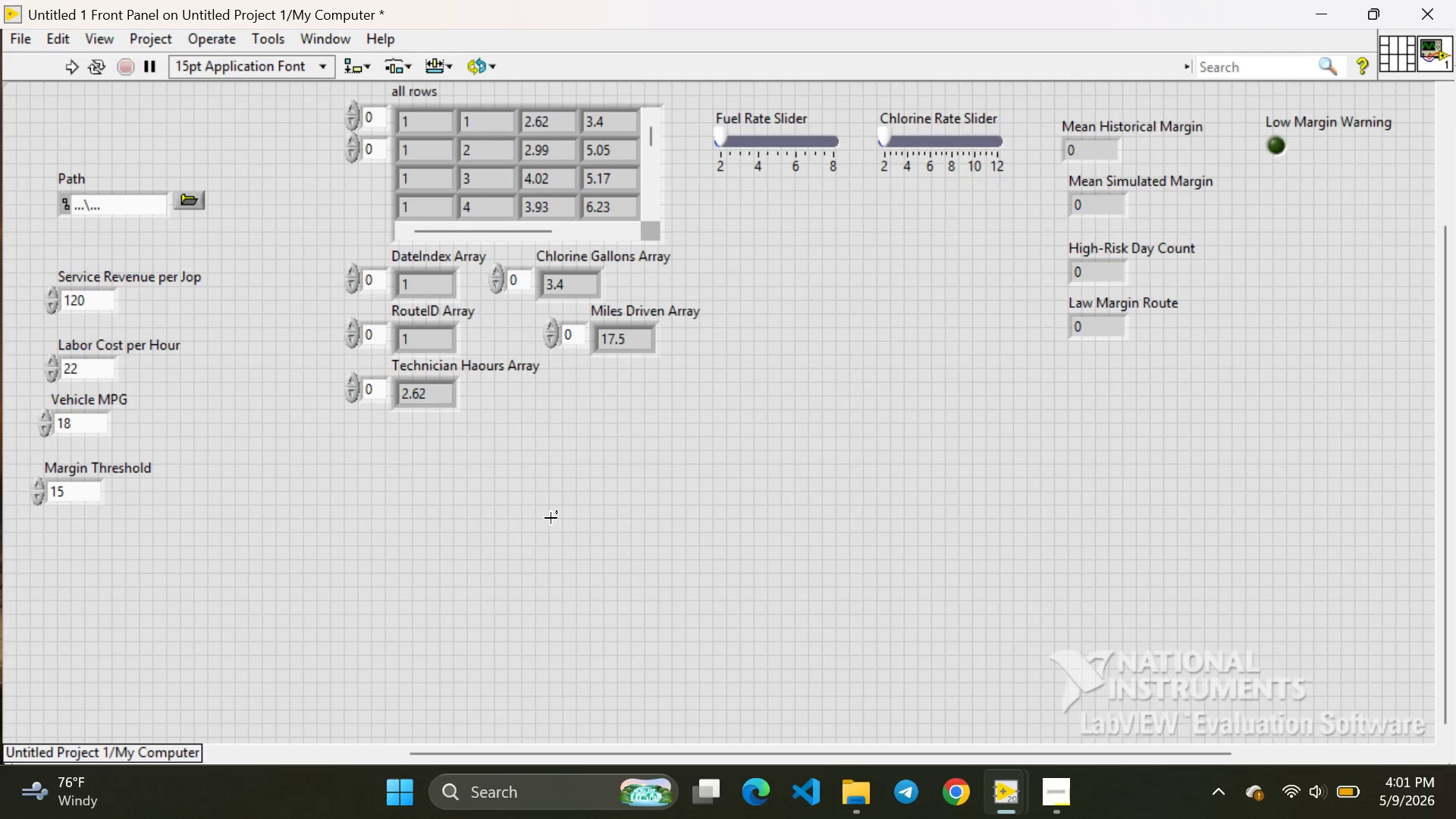 
left_click([1060, 699])
 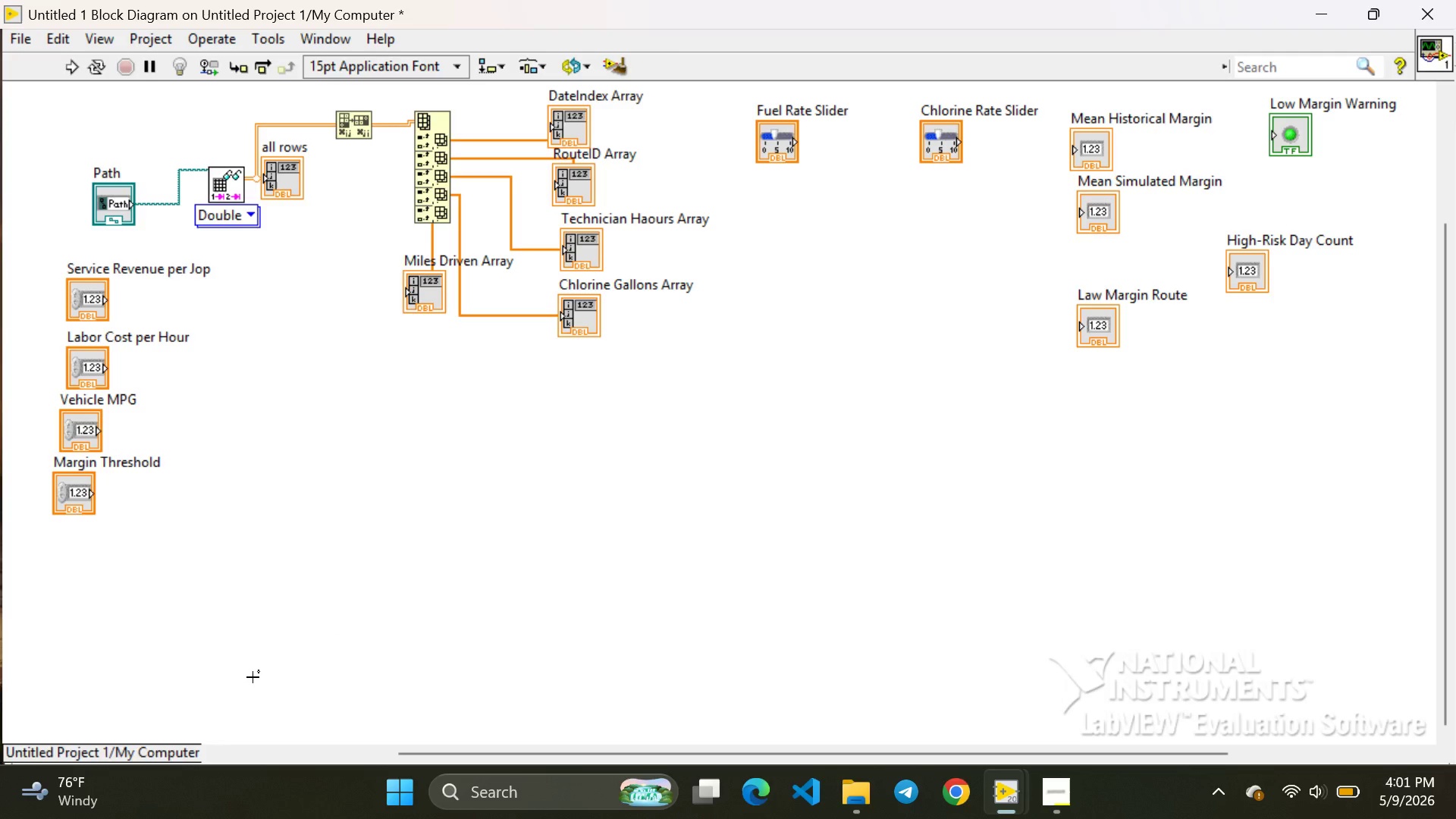 
wait(12.27)
 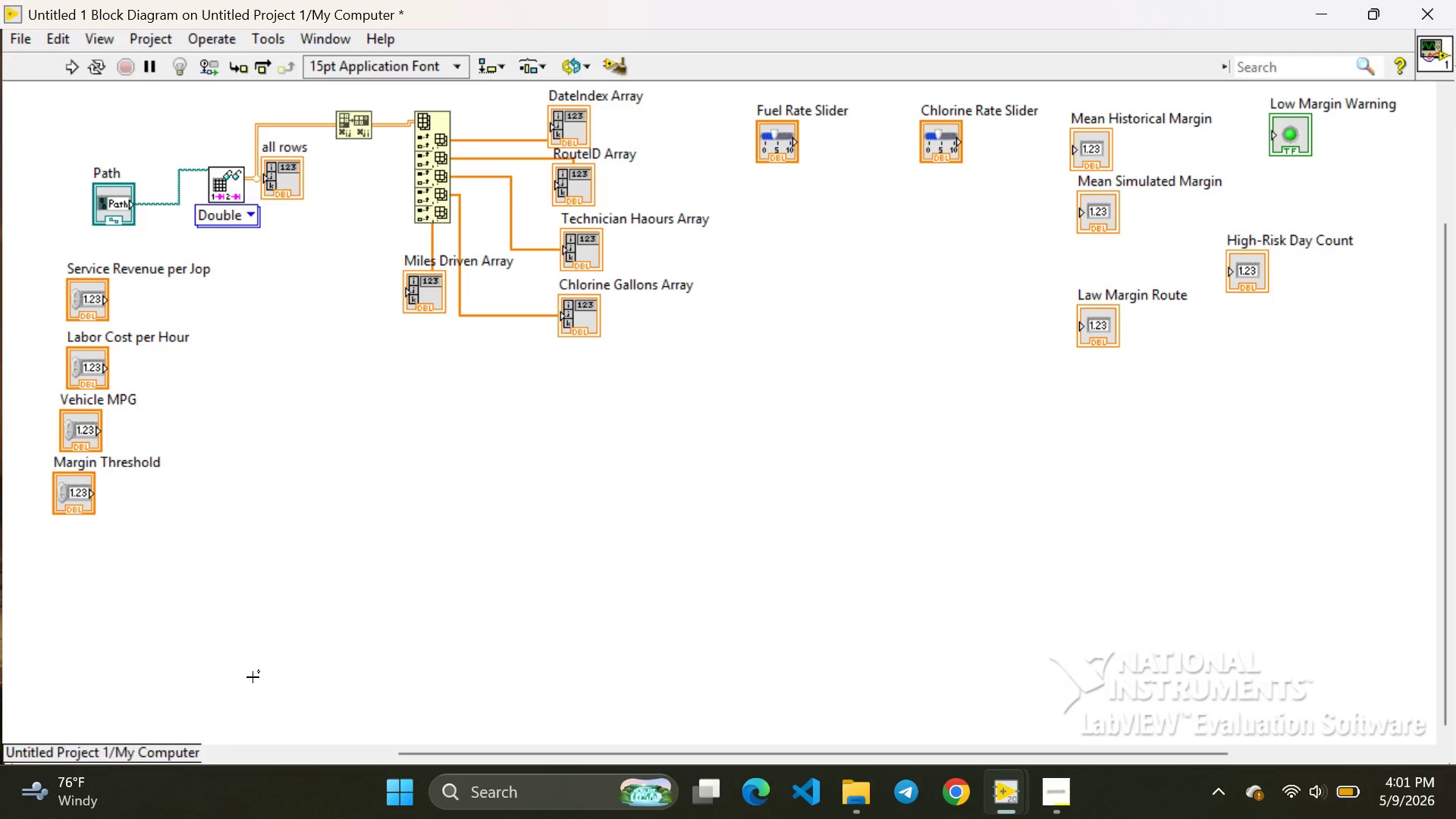 
left_click([1168, 695])
 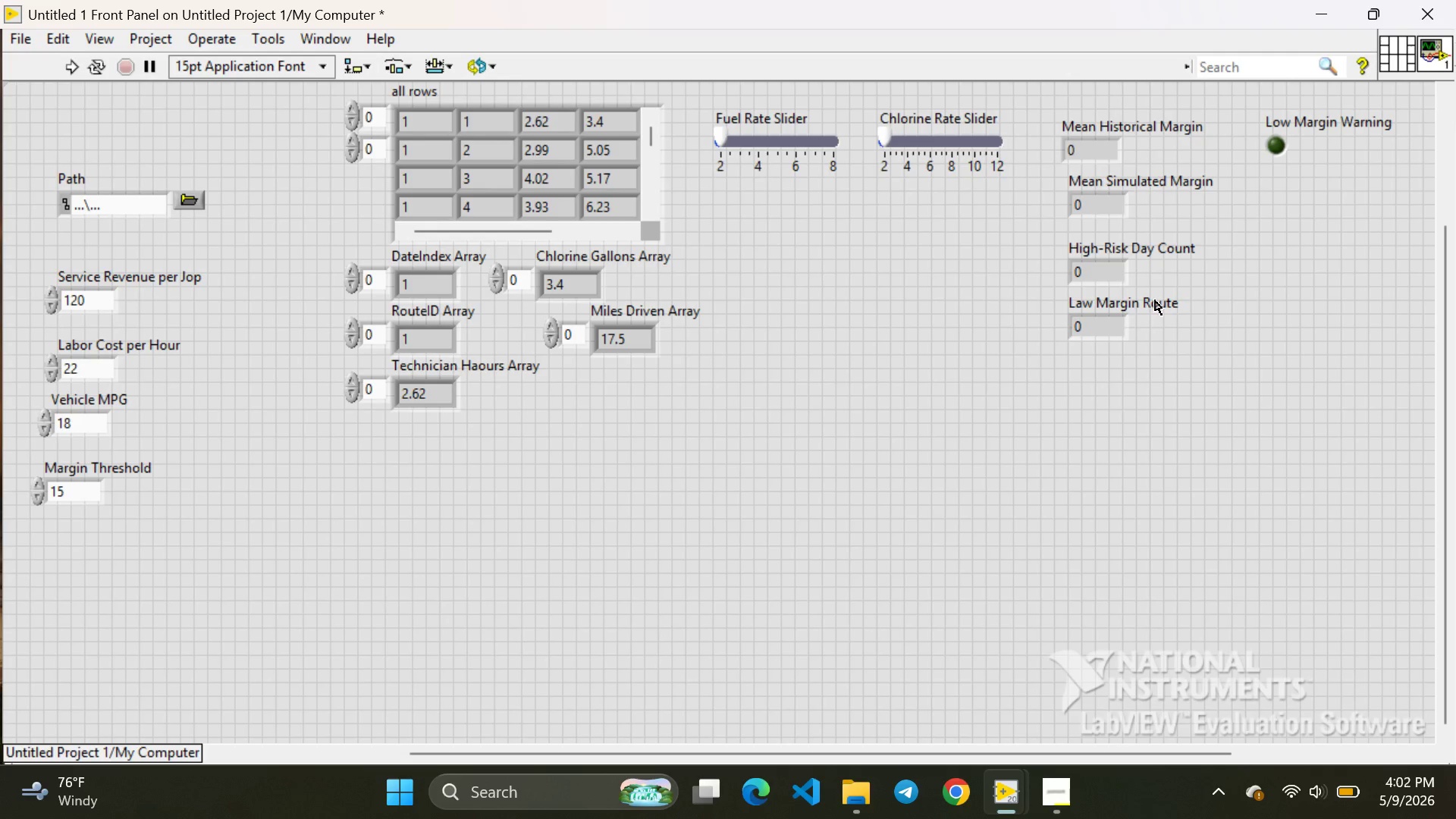 
wait(40.16)
 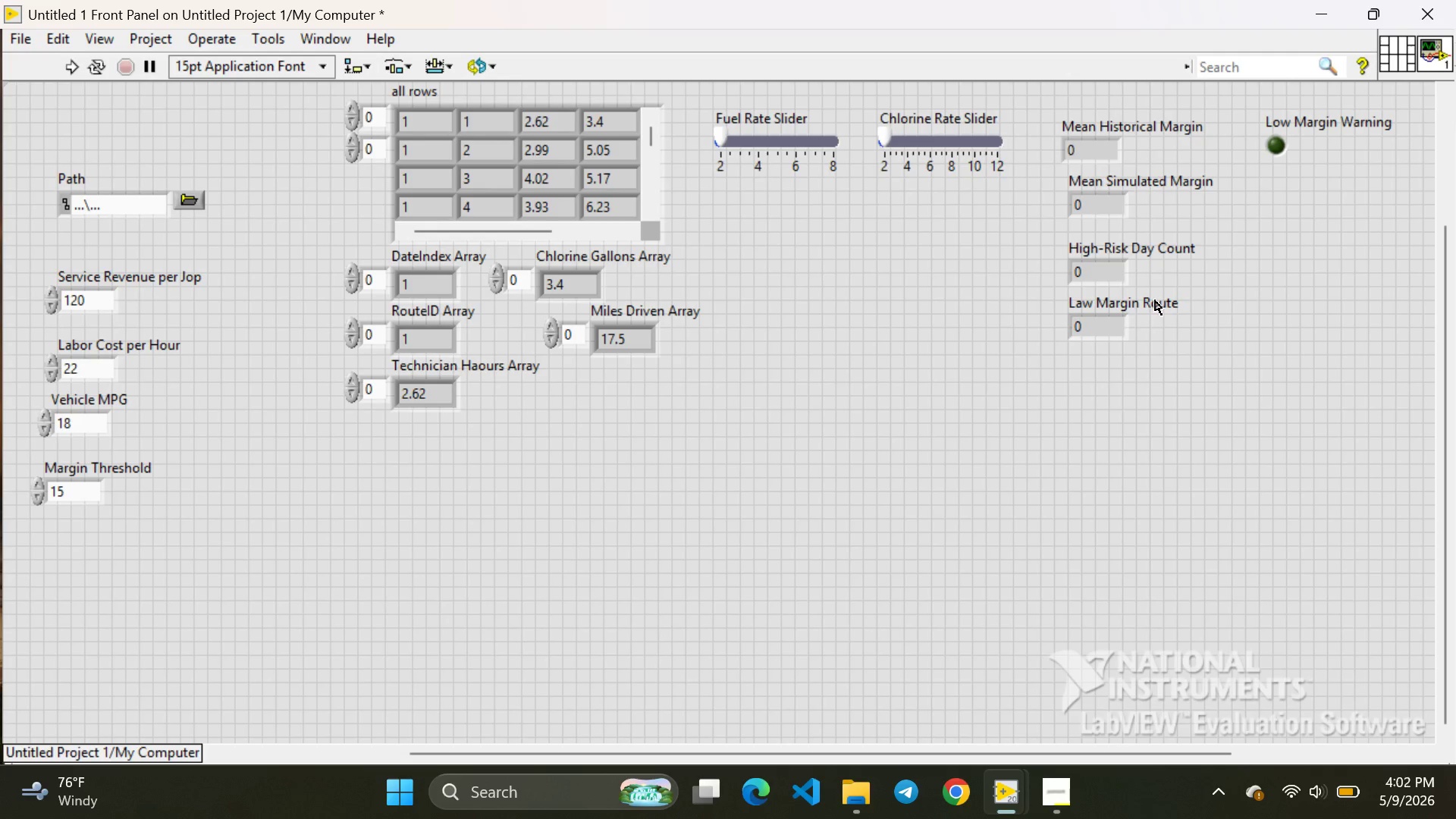 
double_click([1089, 304])
 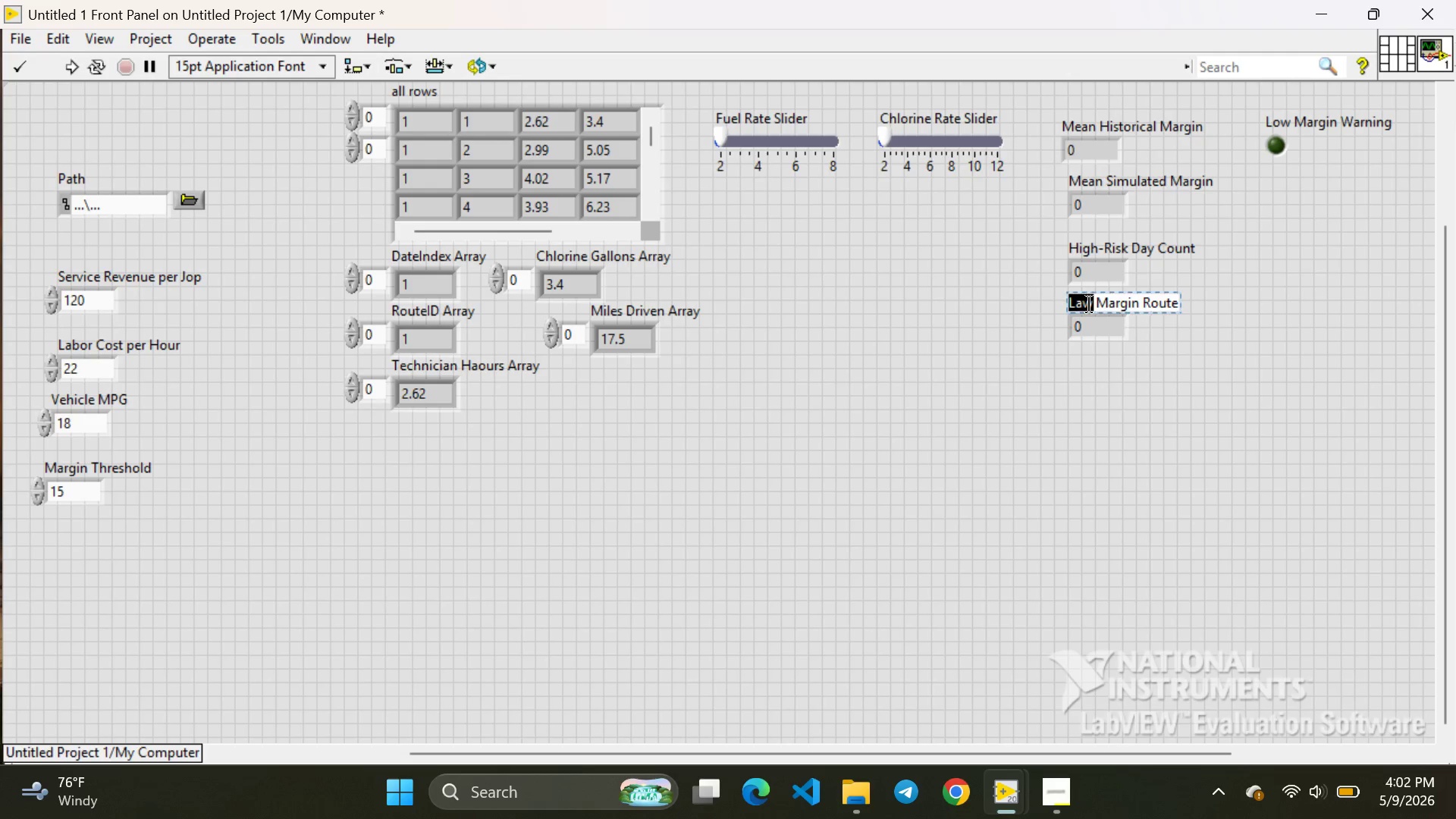 
key(Backspace)
type(Low)
 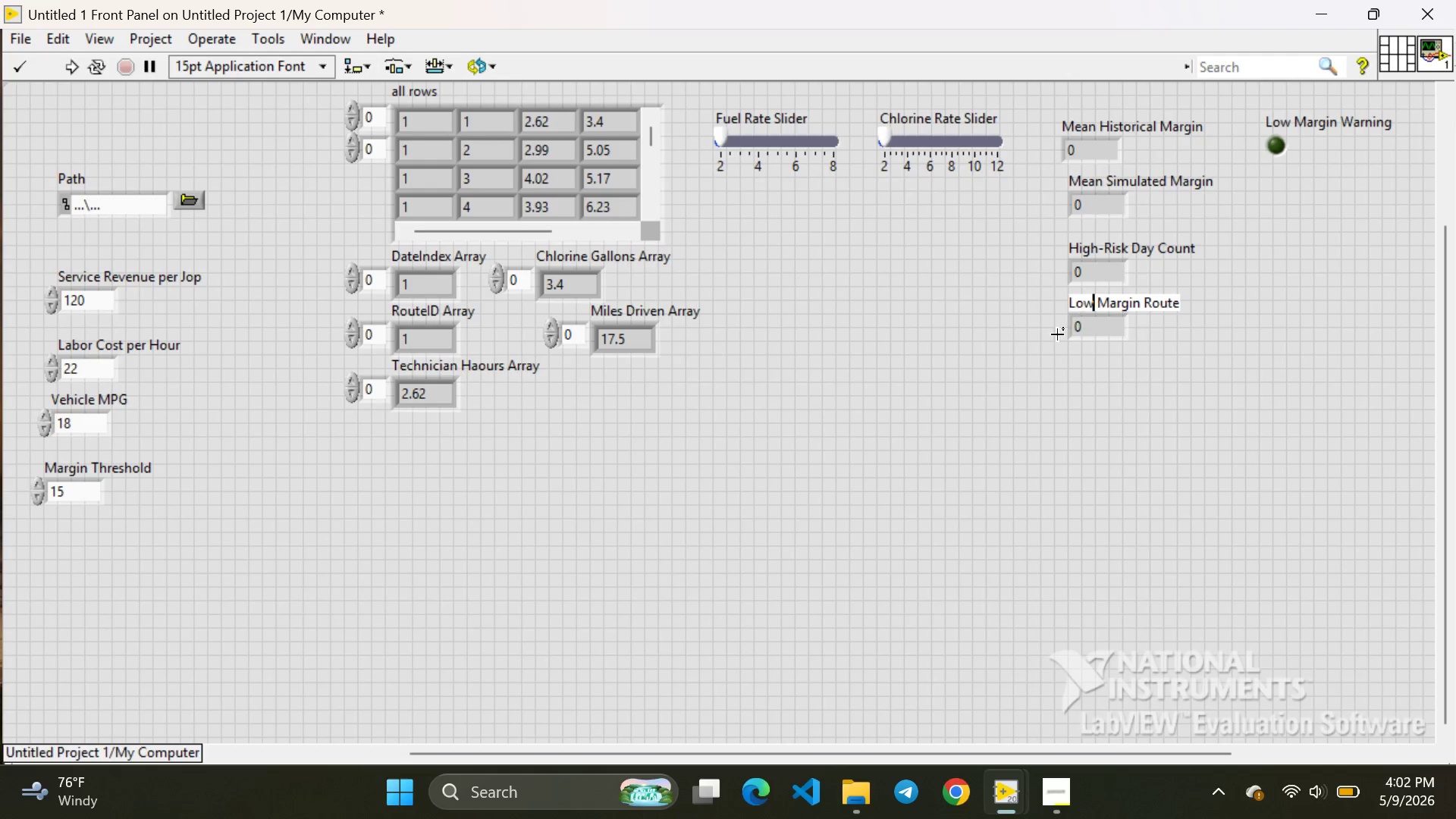 
left_click([969, 350])
 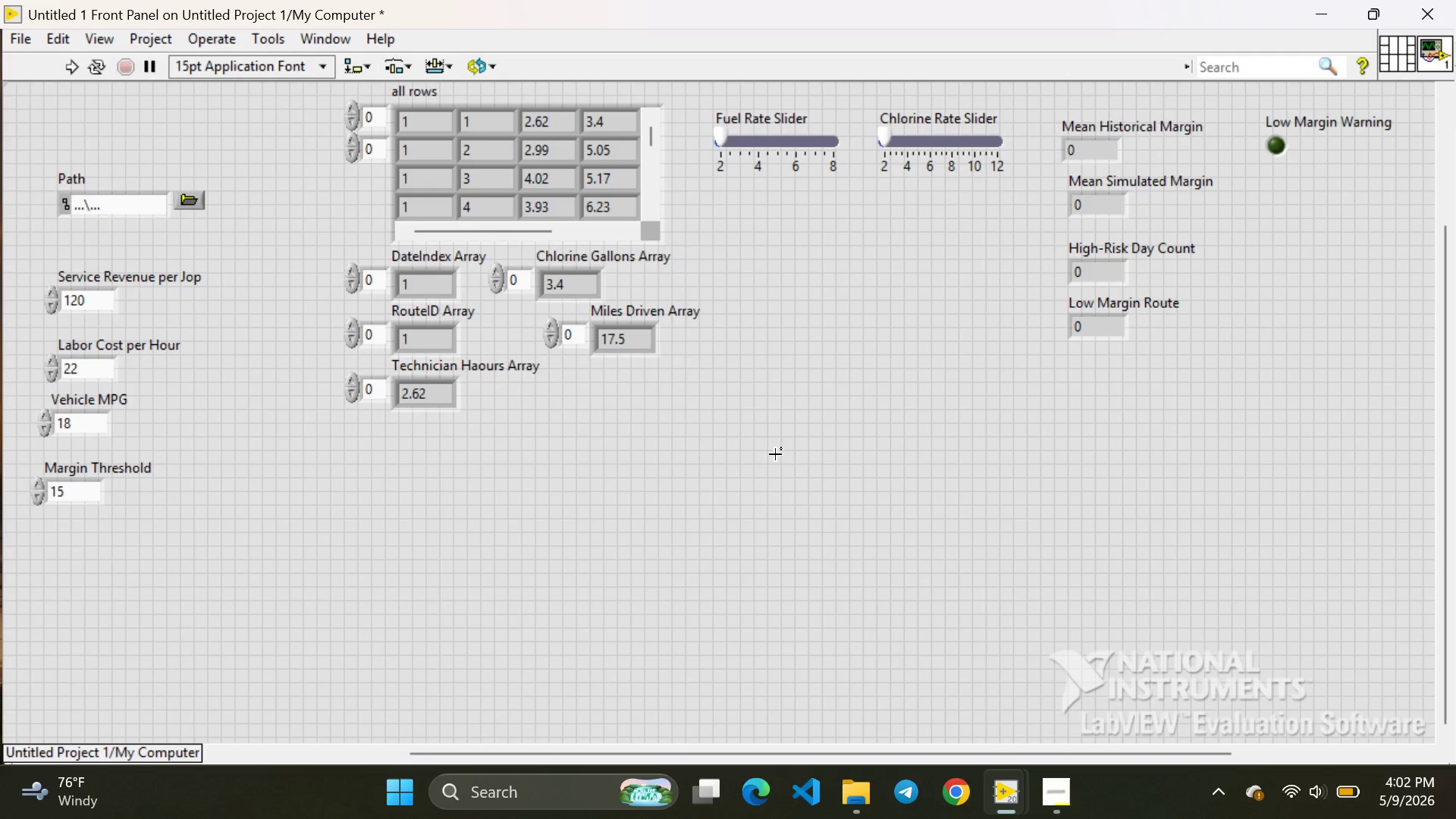 
wait(5.53)
 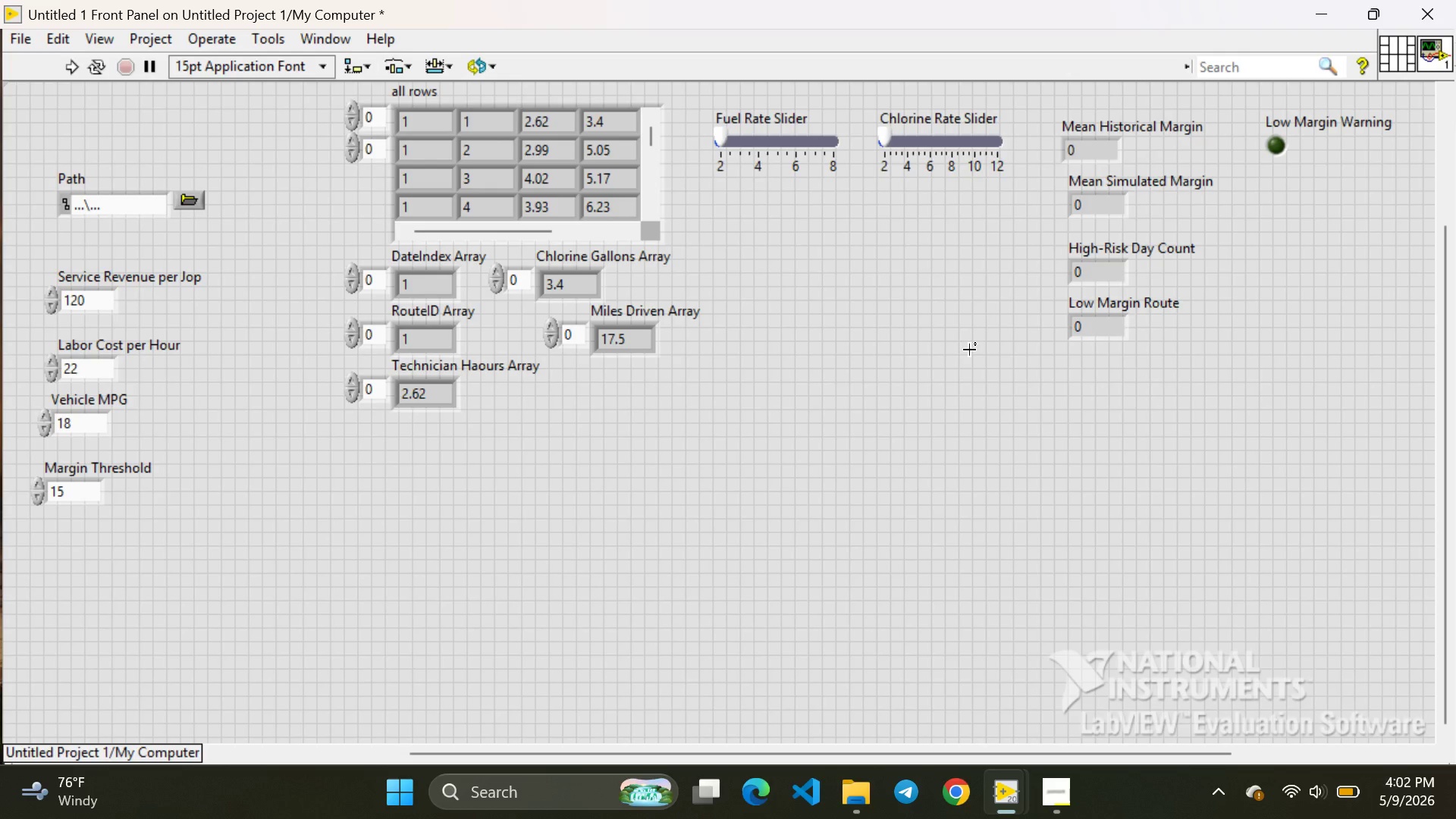 
right_click([705, 501])
 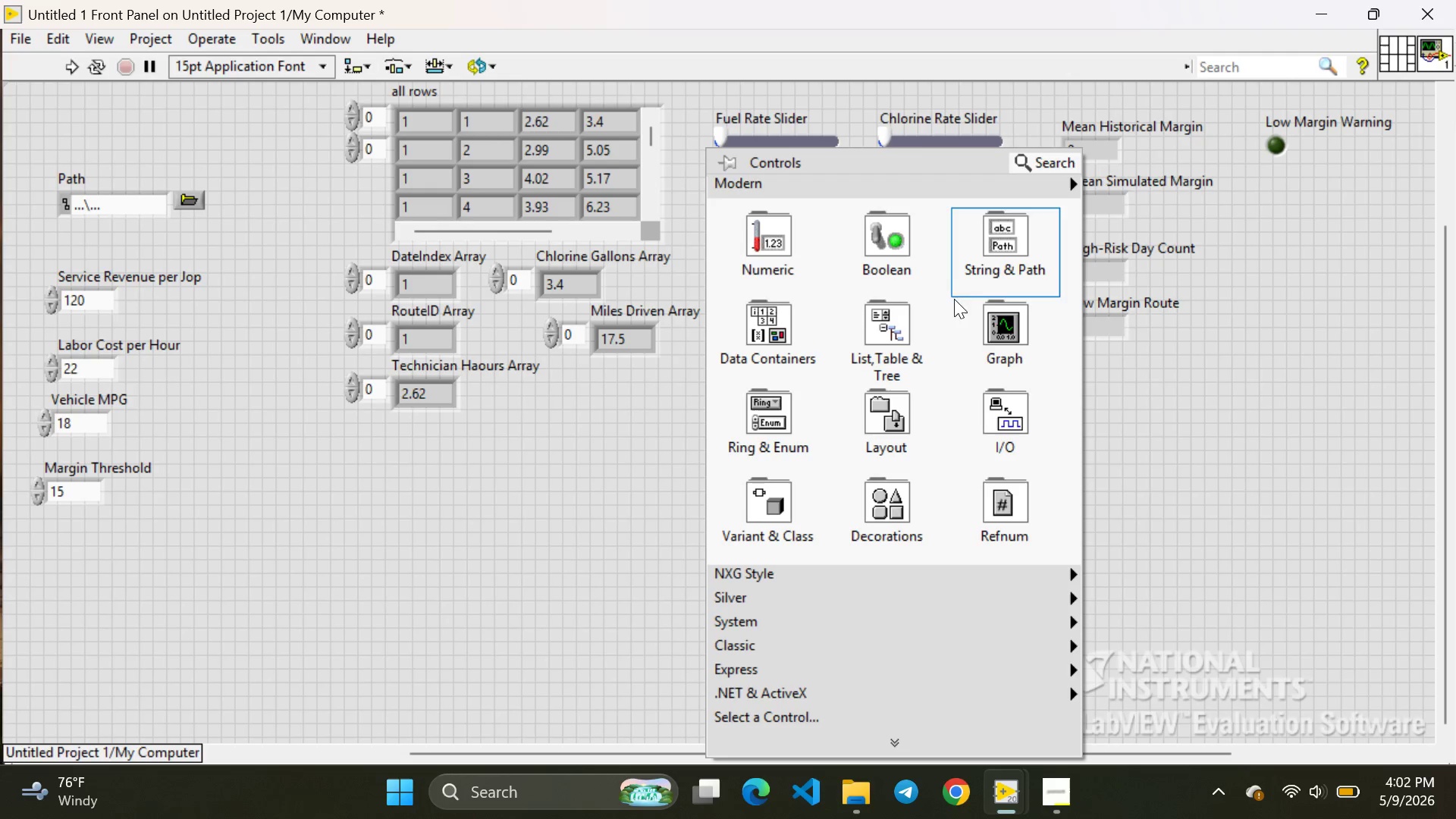 
mouse_move([1004, 334])
 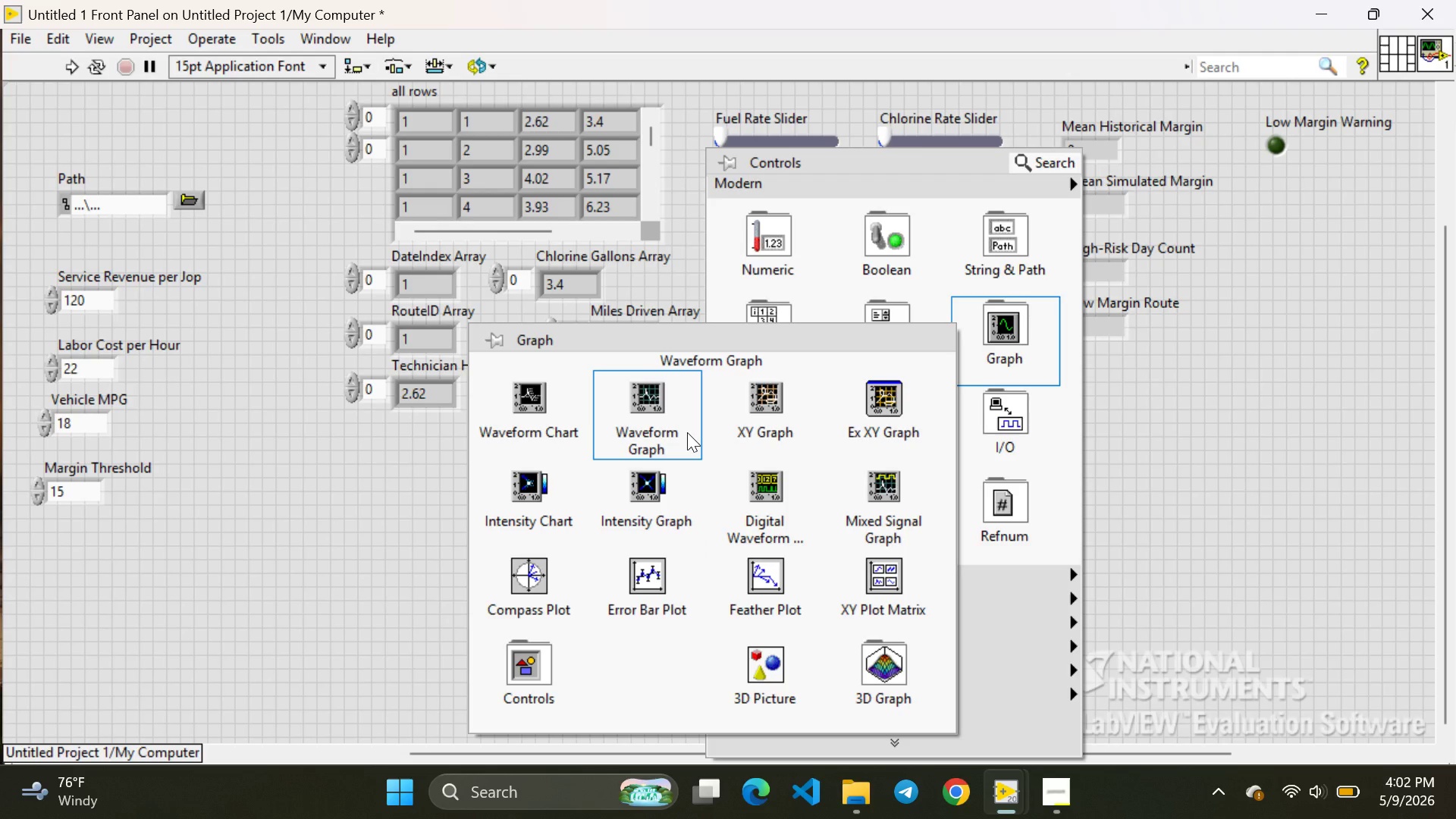 
left_click([687, 432])
 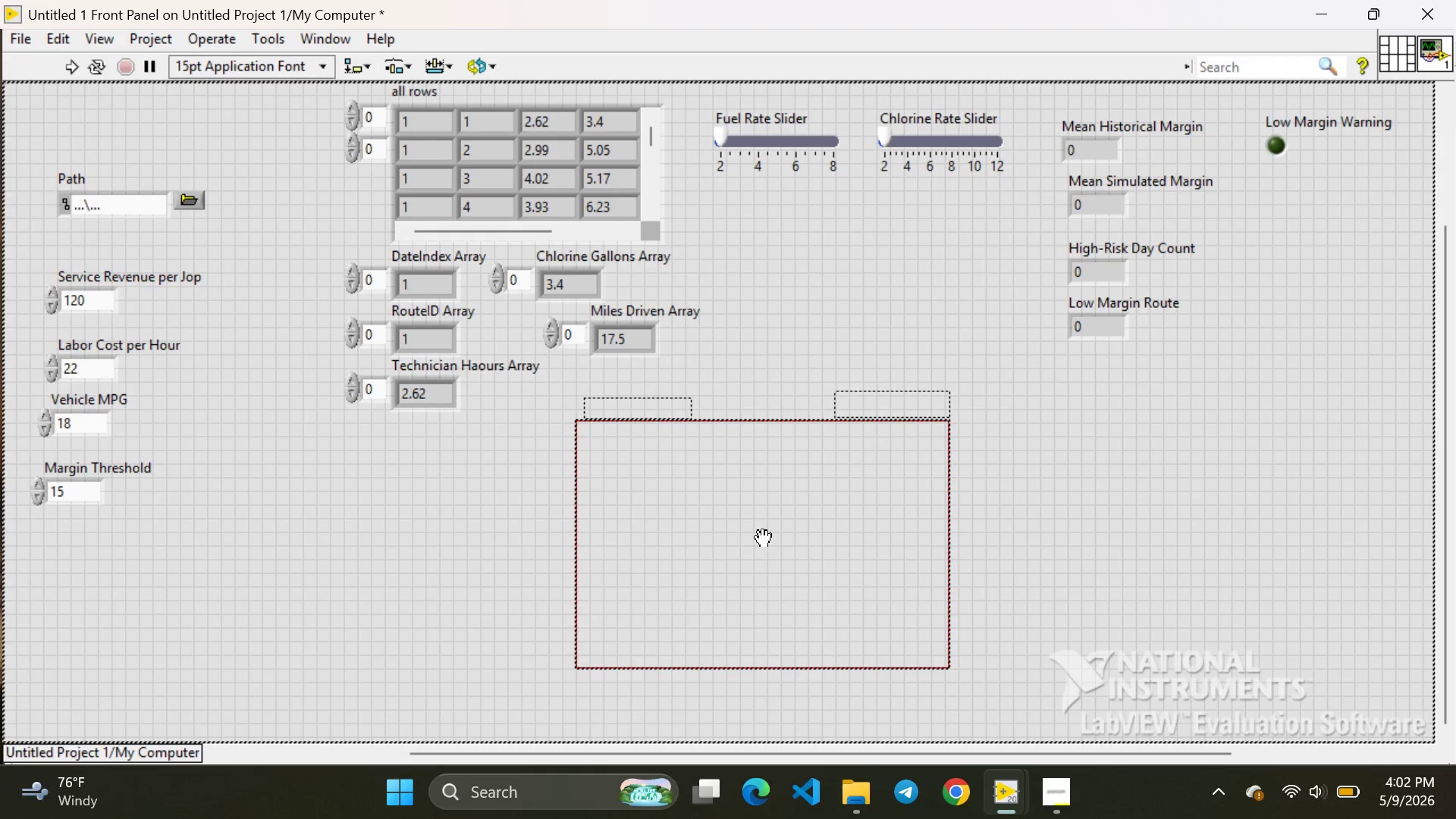 
left_click([763, 539])
 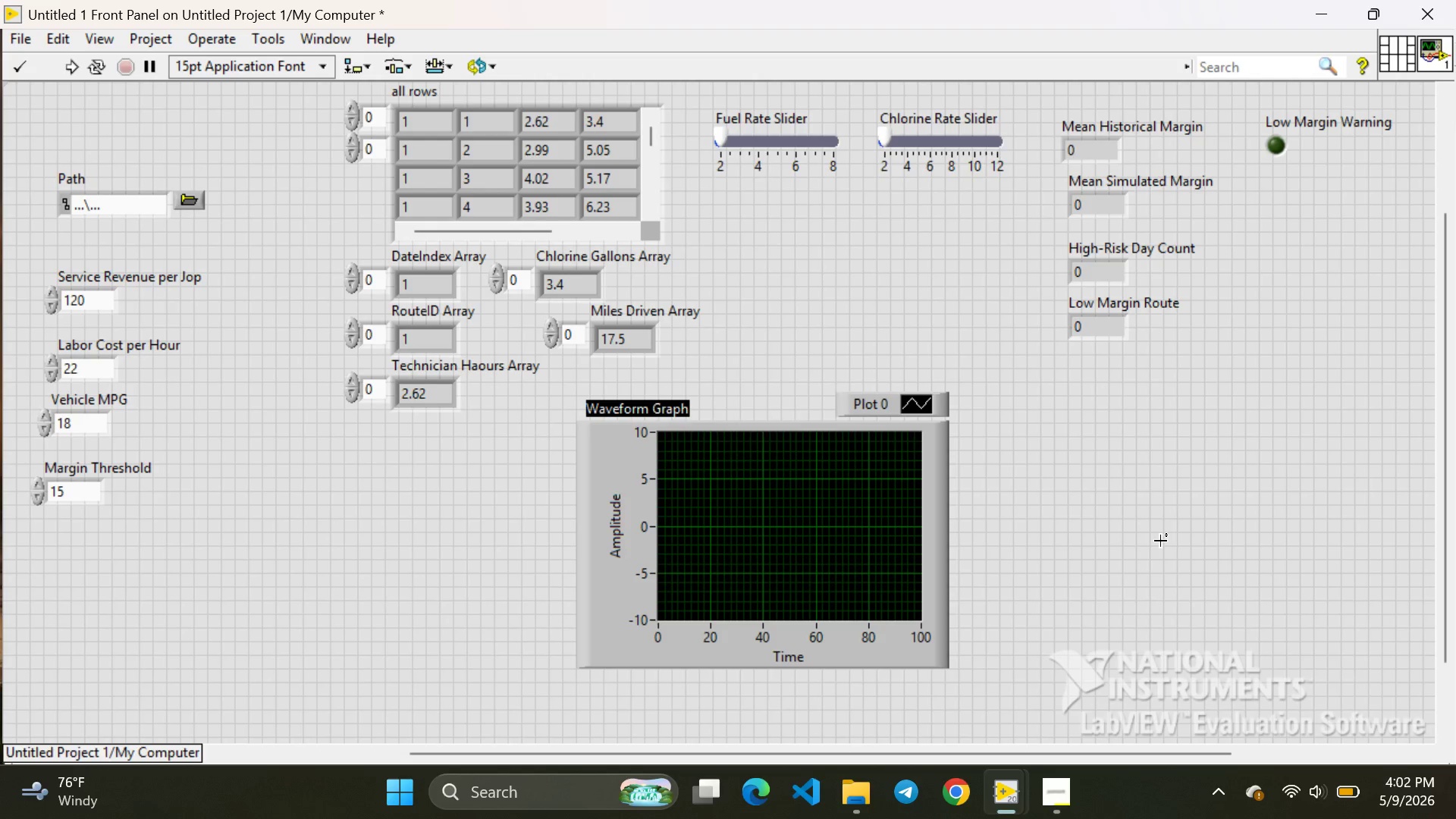 
left_click([1160, 541])
 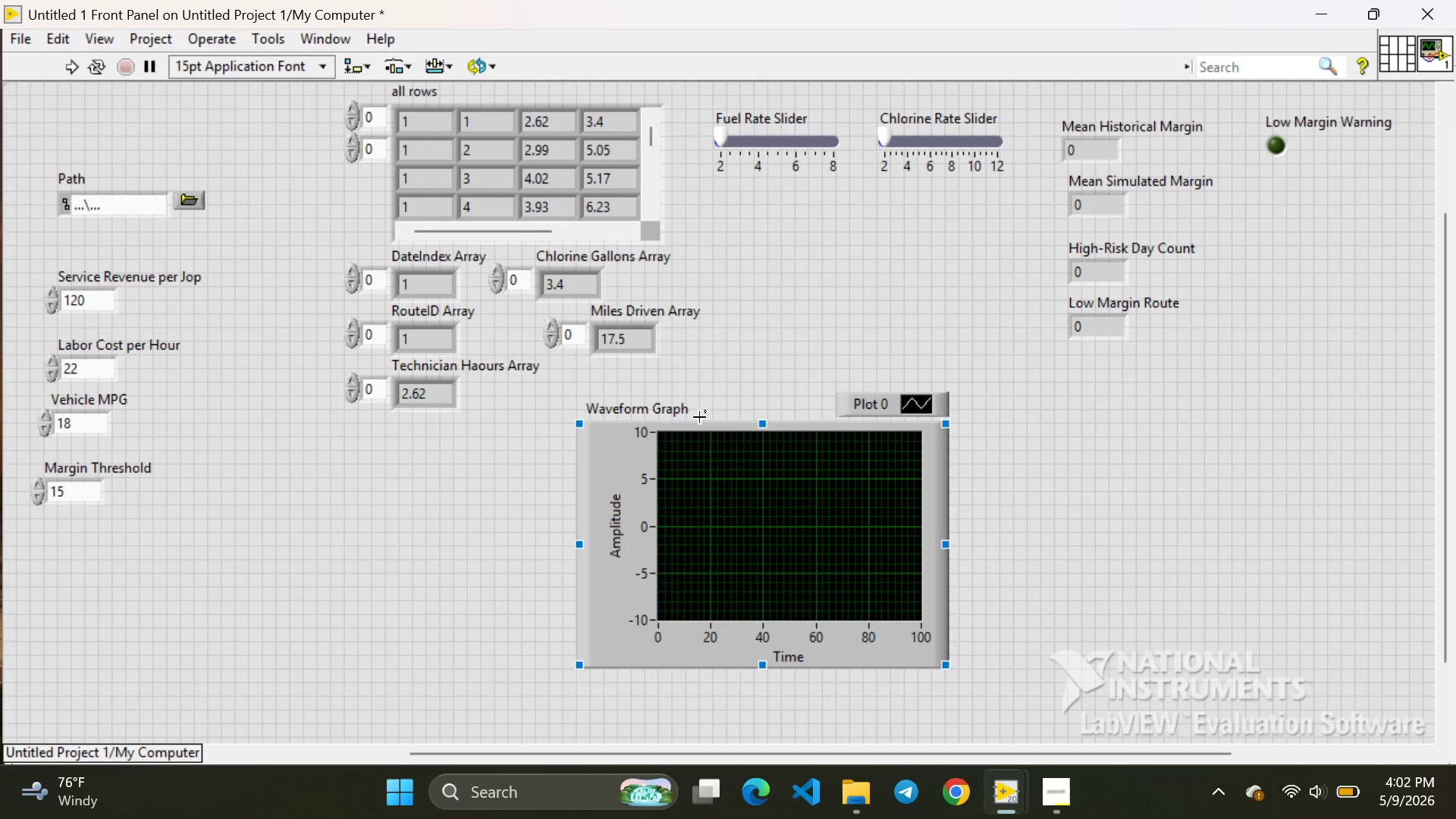 
double_click([697, 412])
 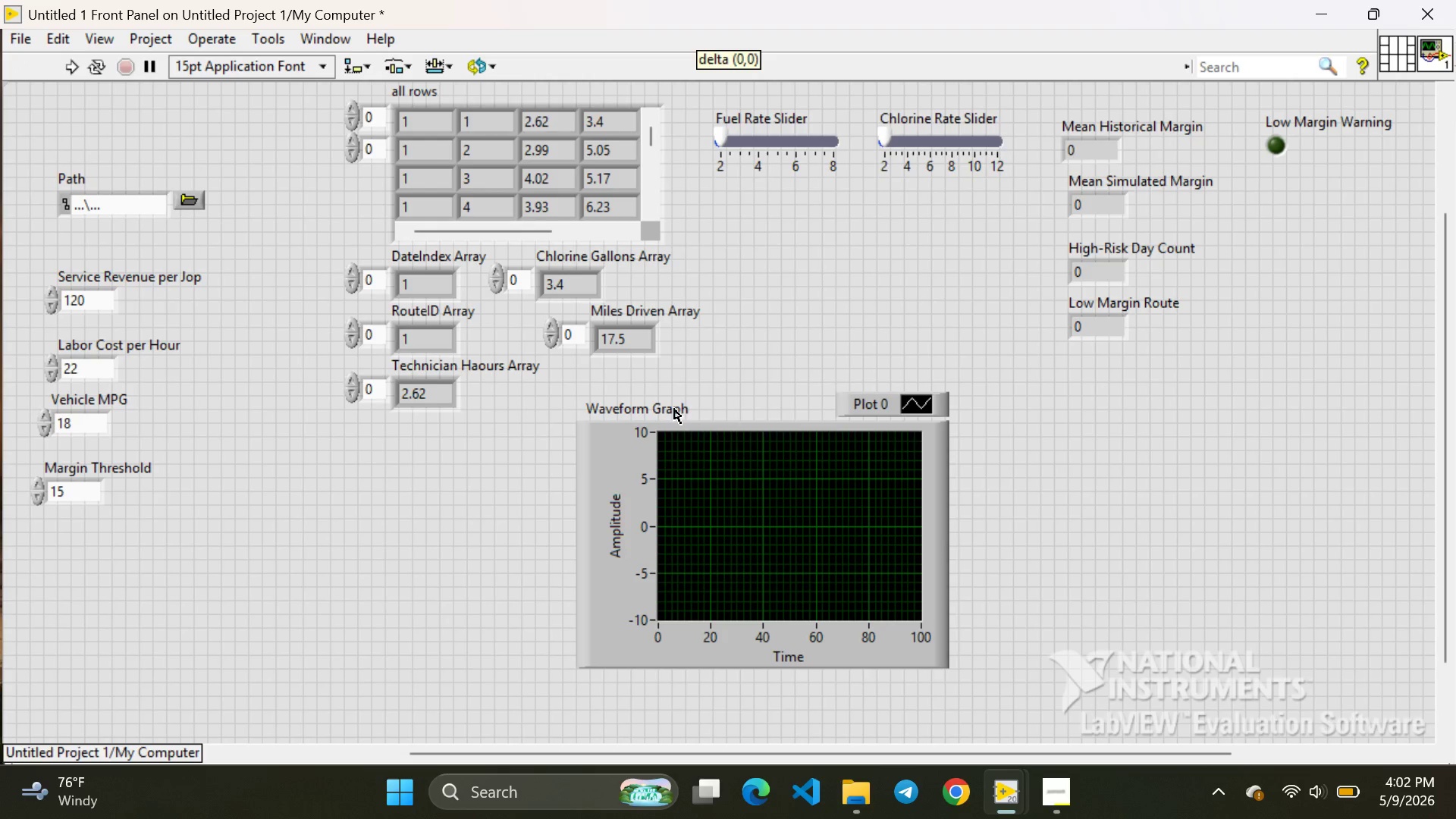 
double_click([674, 409])
 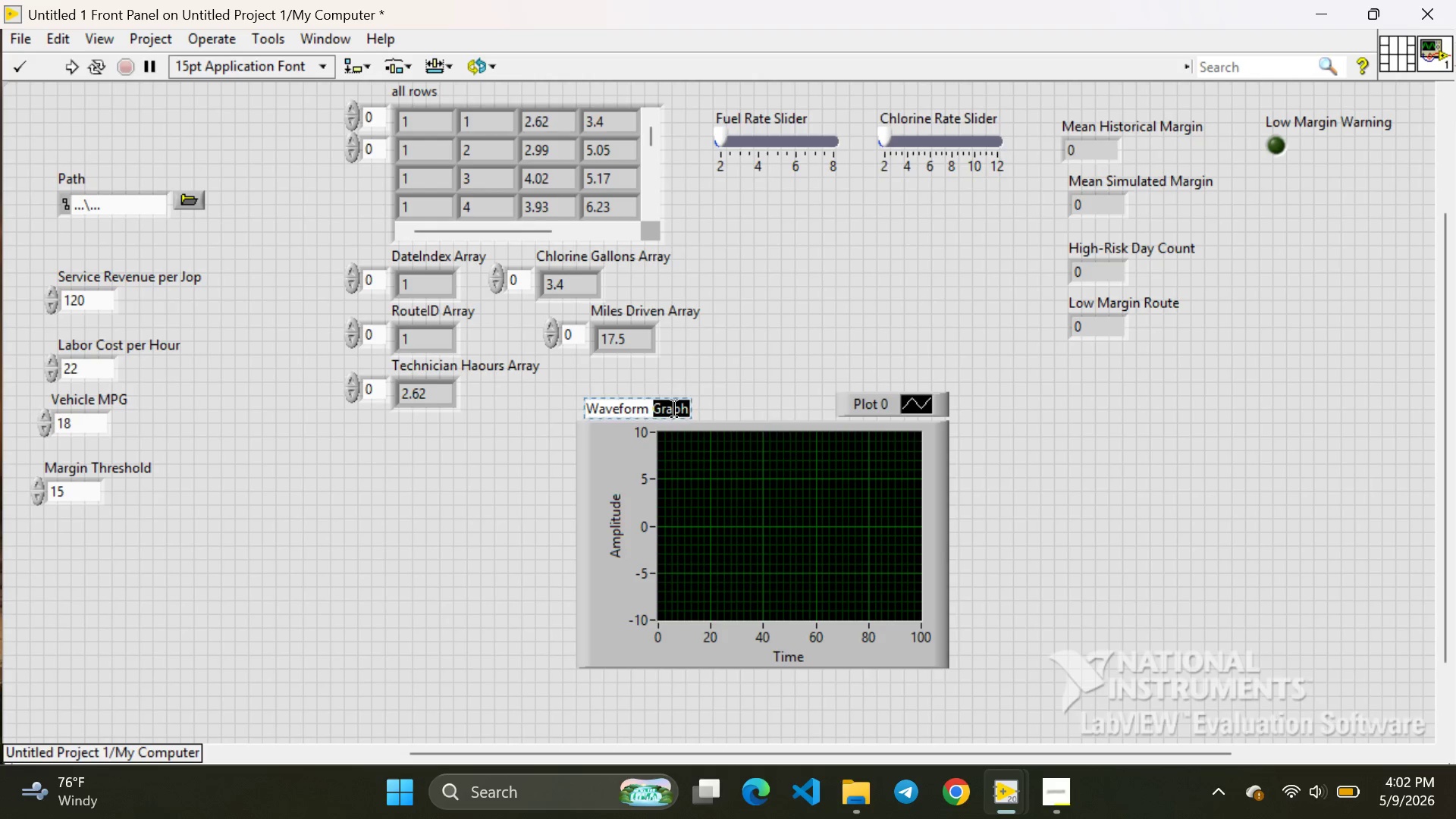 
key(Backspace)
key(Backspace)
key(Backspace)
key(Backspace)
key(Backspace)
key(Backspace)
key(Backspace)
key(Backspace)
key(Backspace)
key(Backspace)
type(Historical vs )
 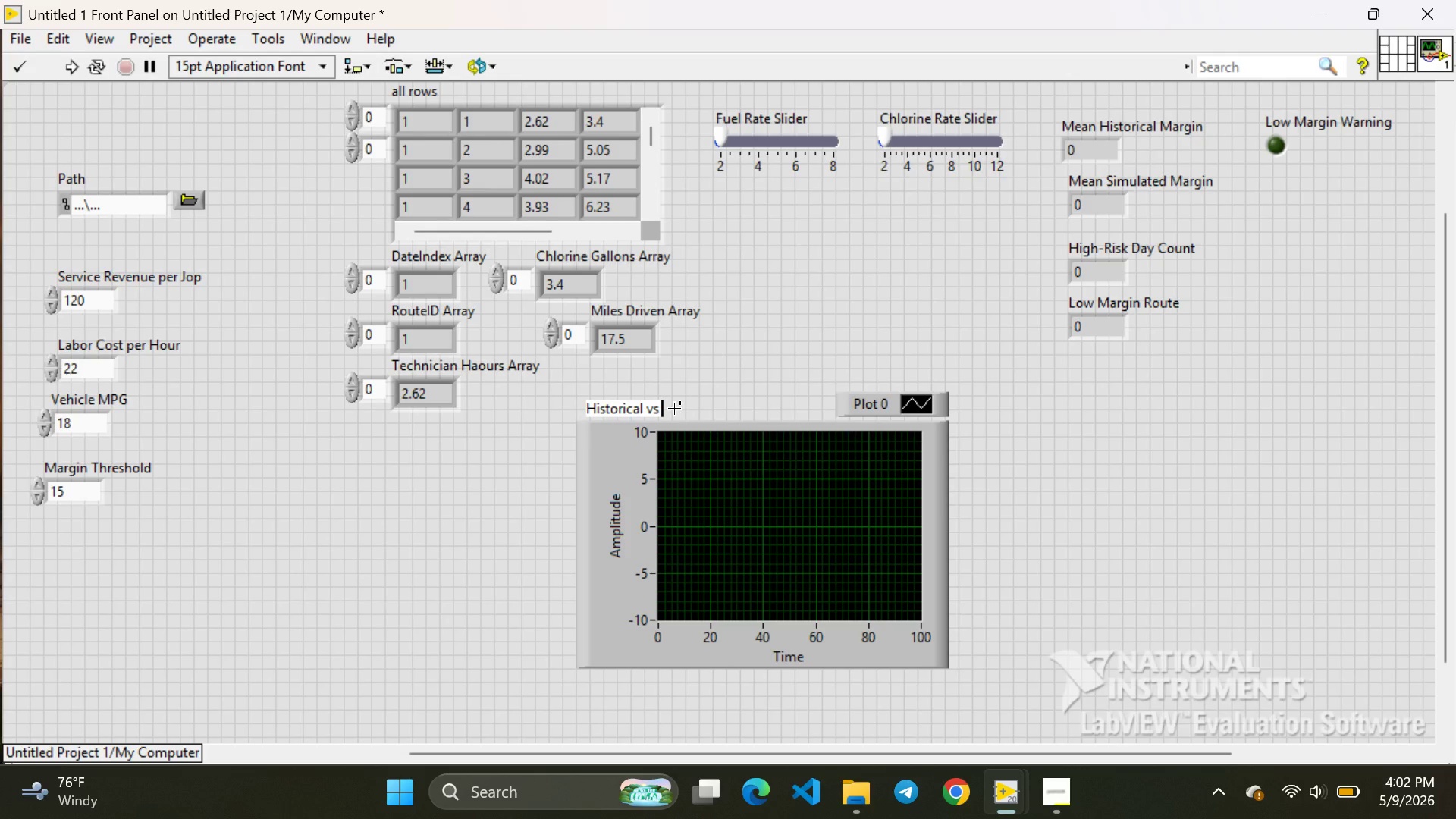 
type(Simulated Margin )
 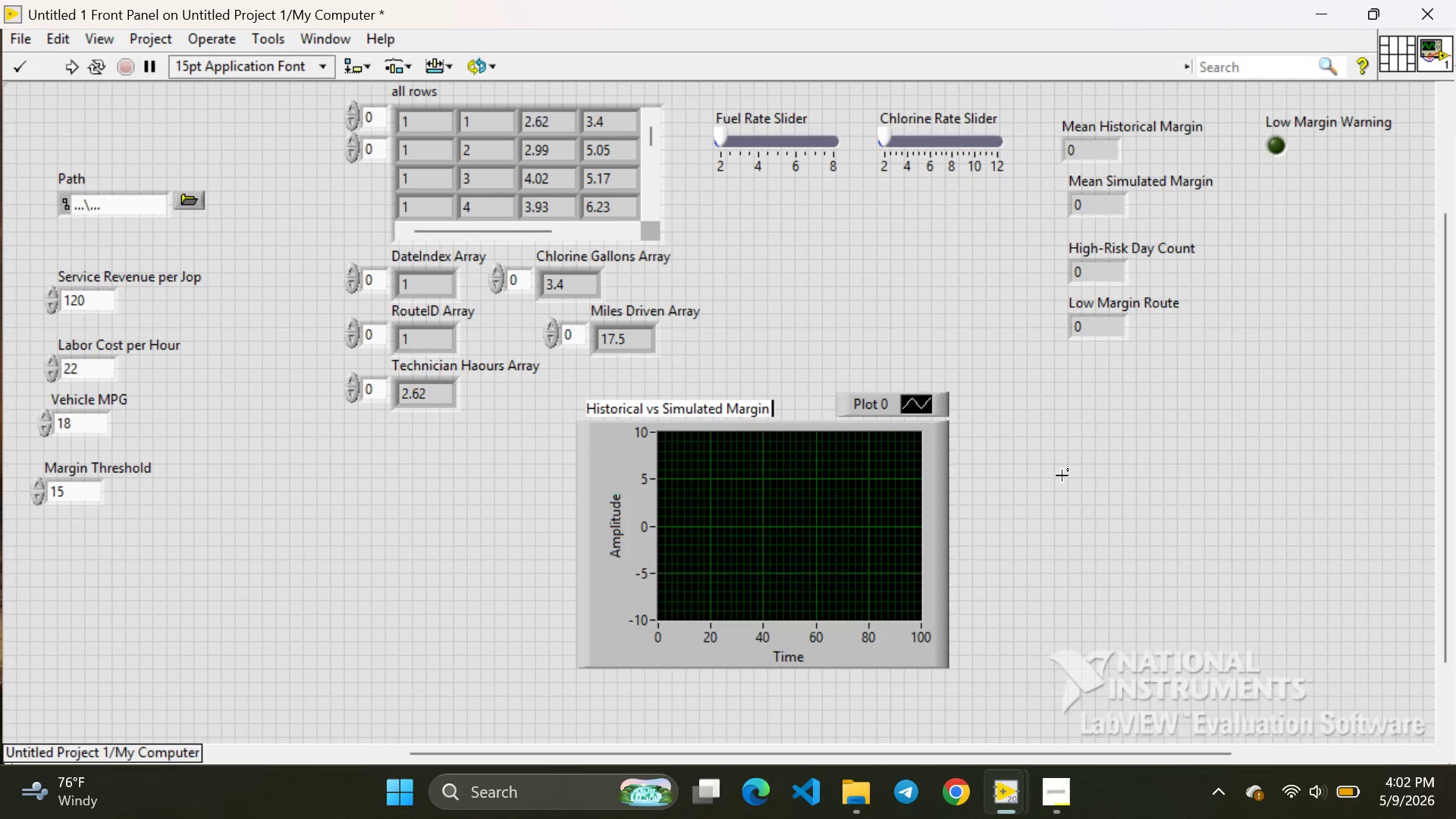 
wait(5.14)
 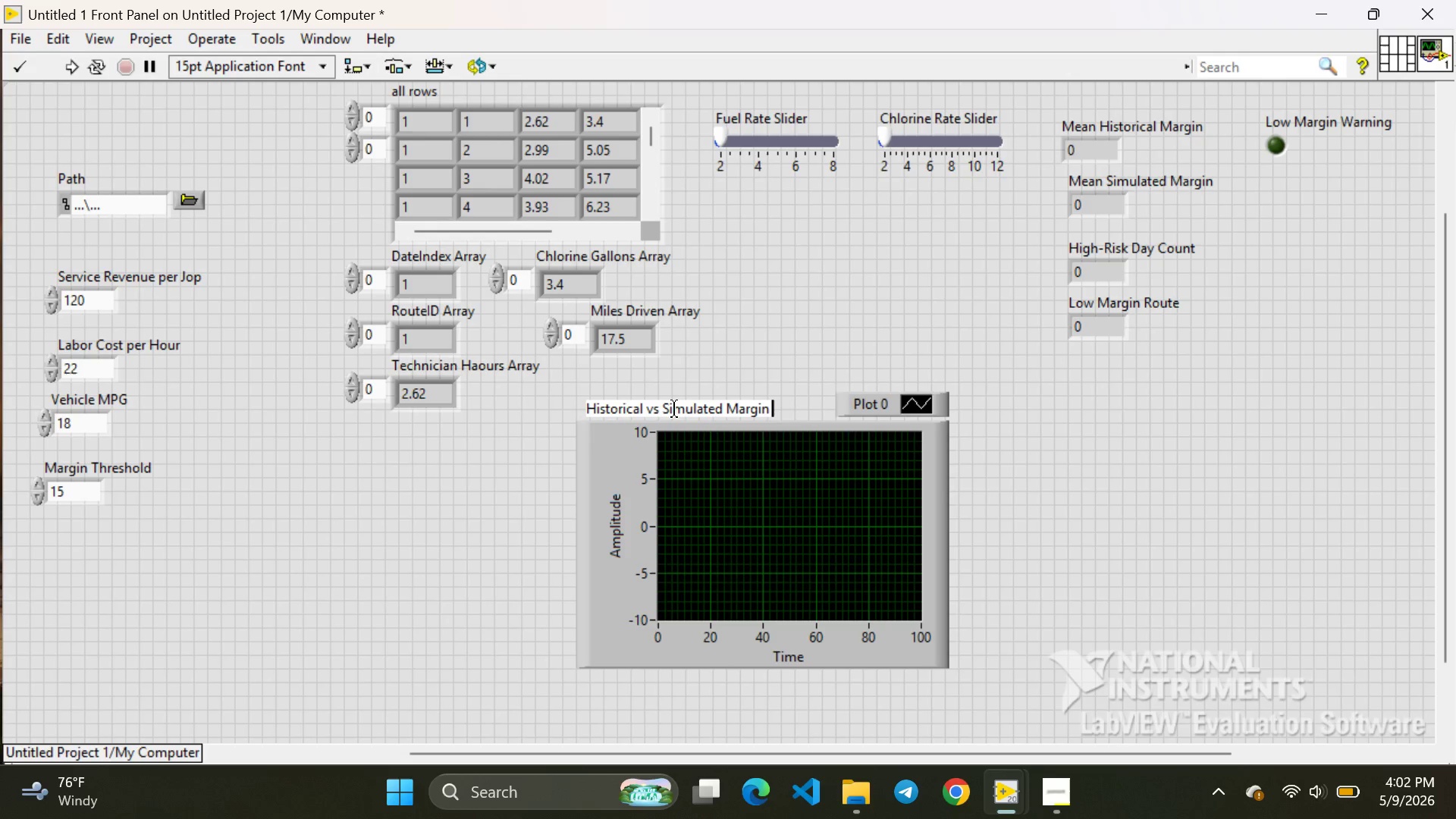 
type(Grao)
key(Backspace)
type(ph)
 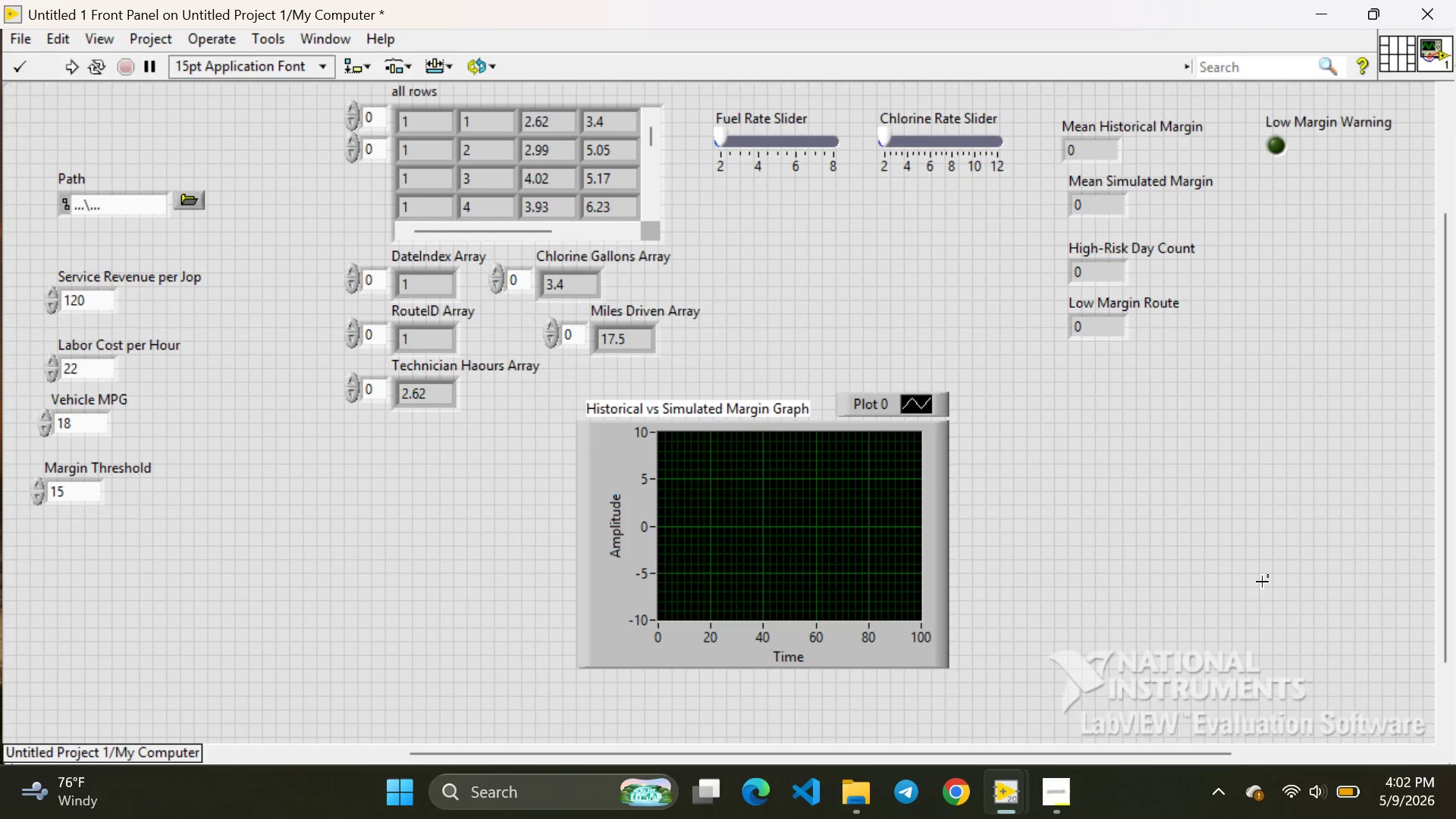 
left_click([1262, 582])
 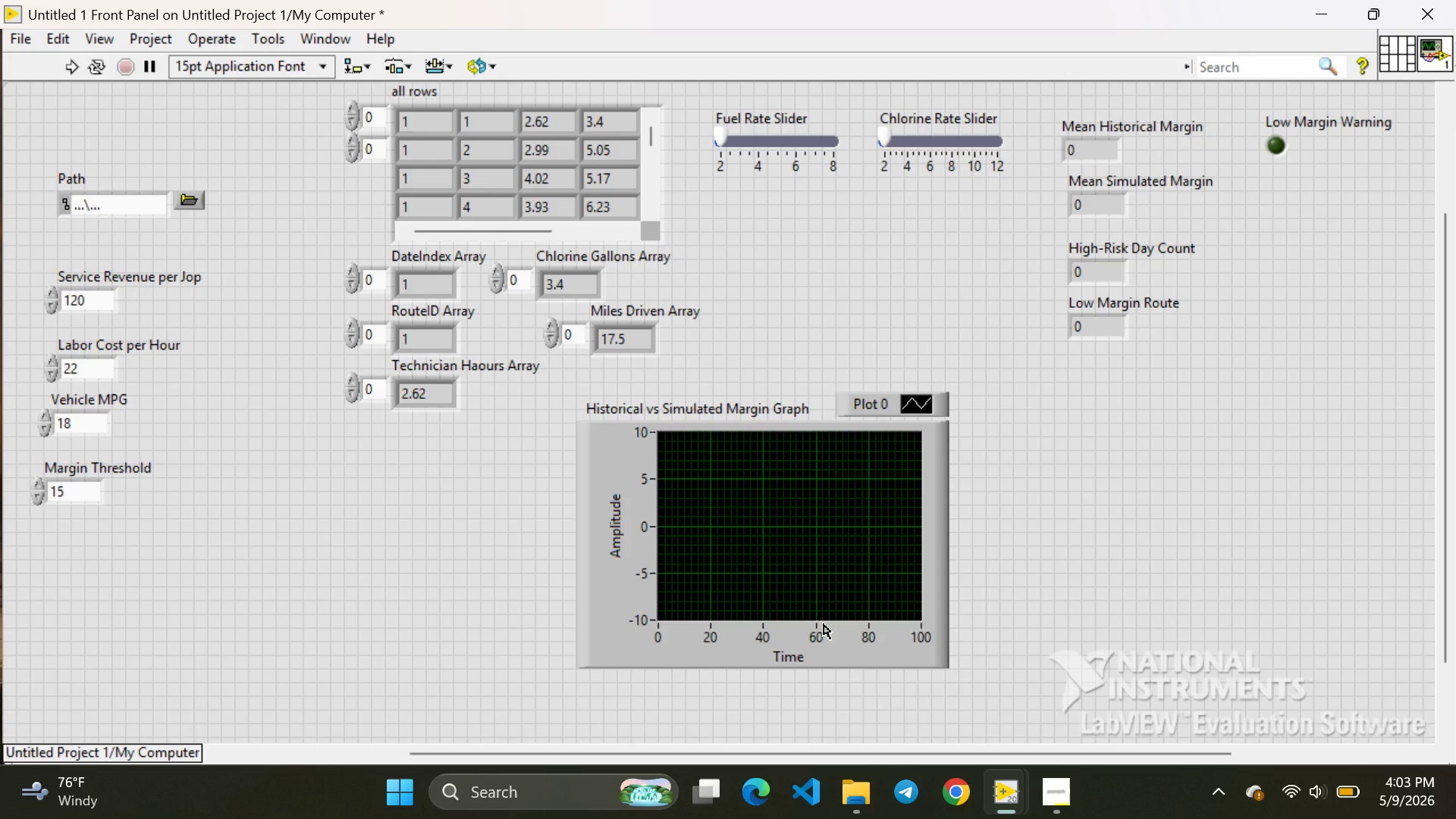 
wait(7.7)
 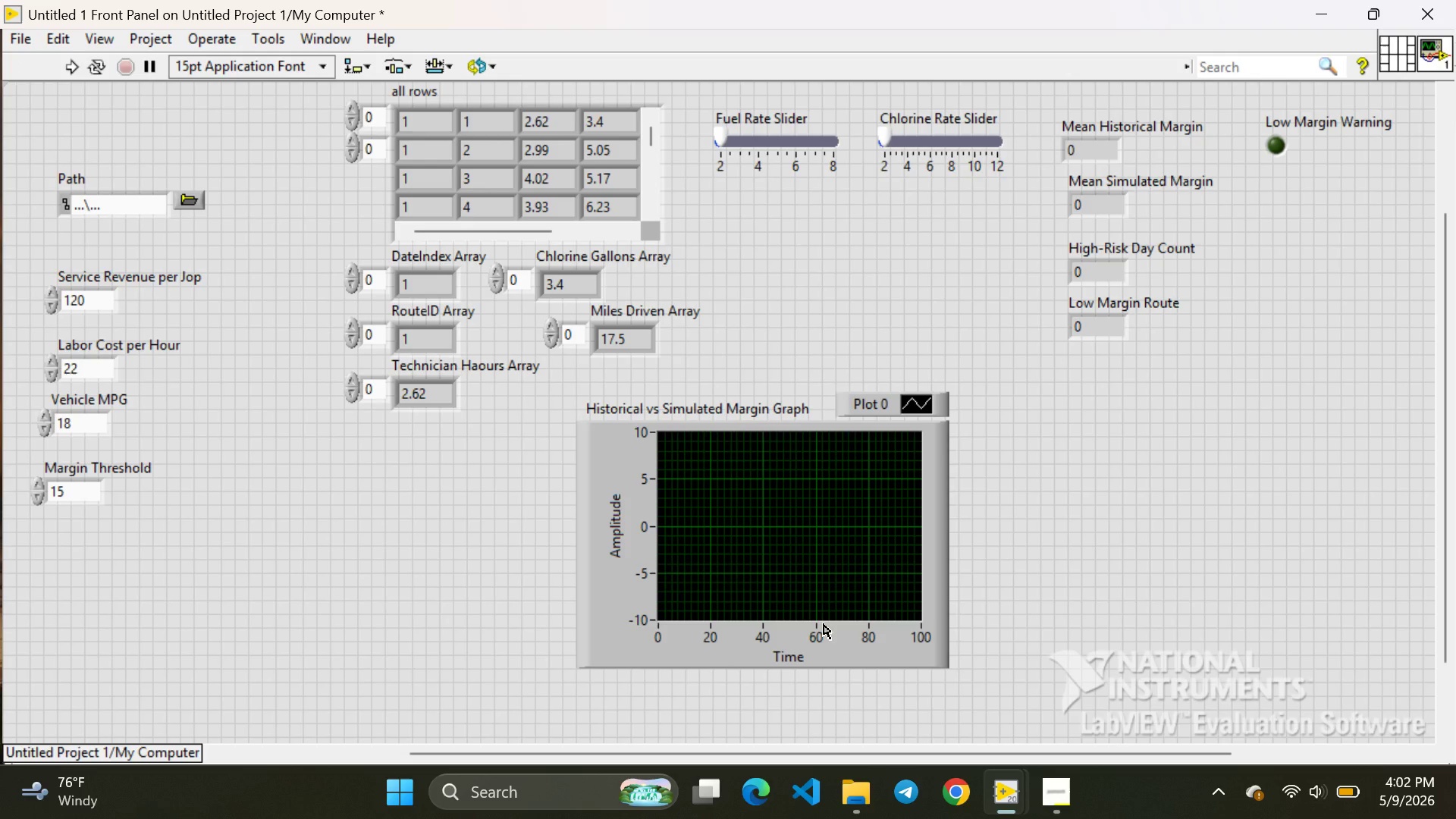 
key(Control+E)
 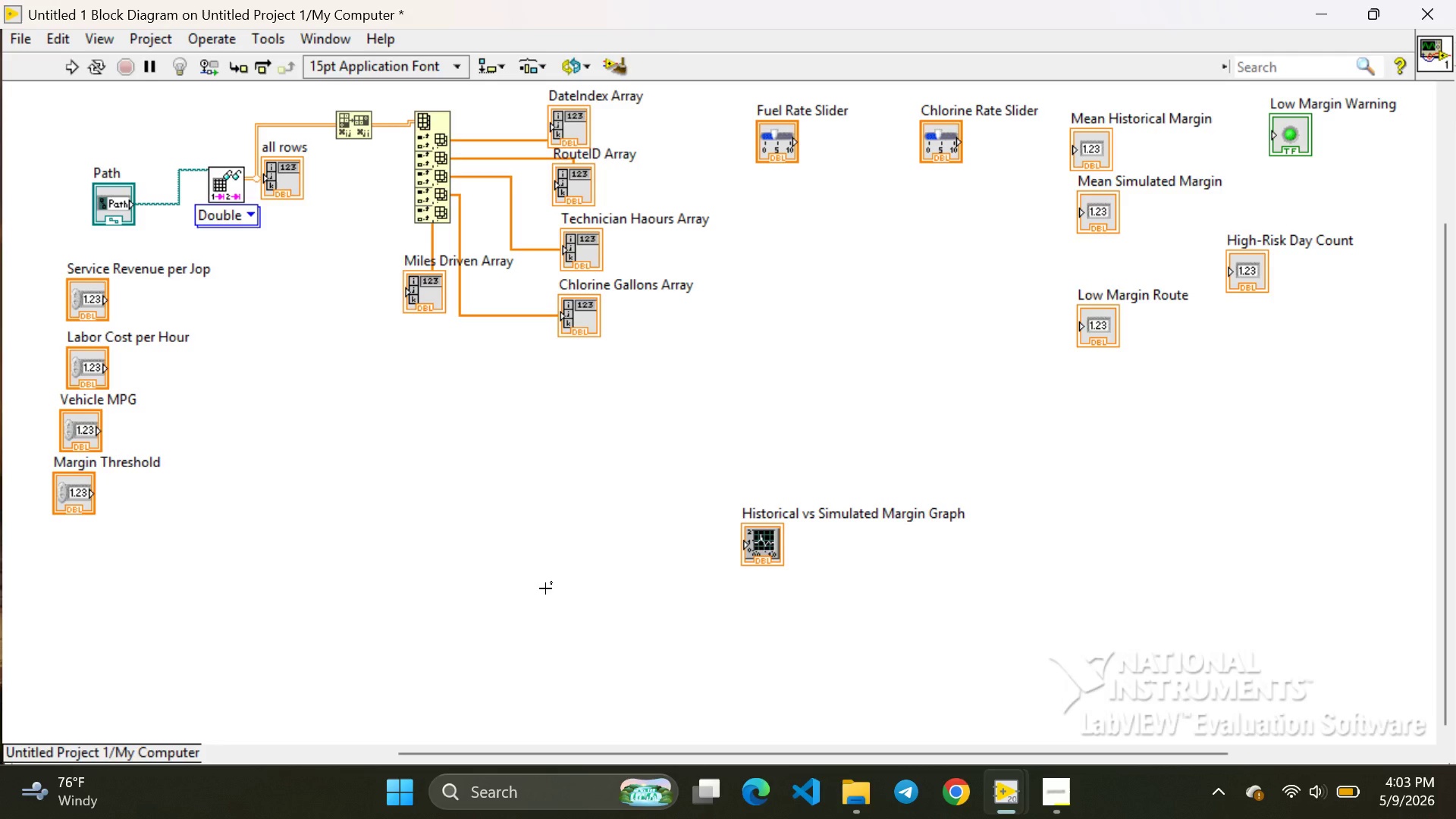 
wait(11.61)
 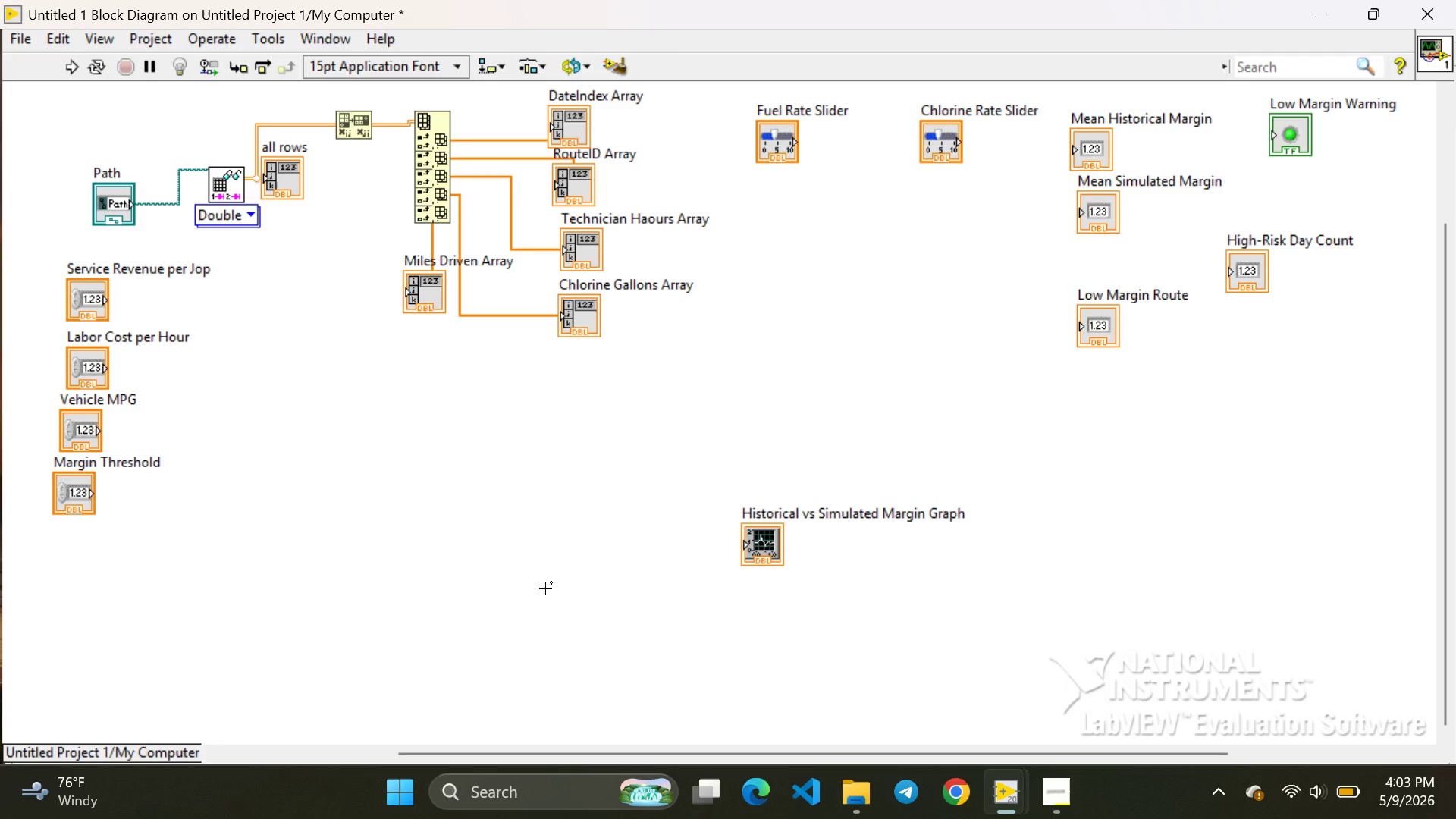 
double_click([649, 216])
 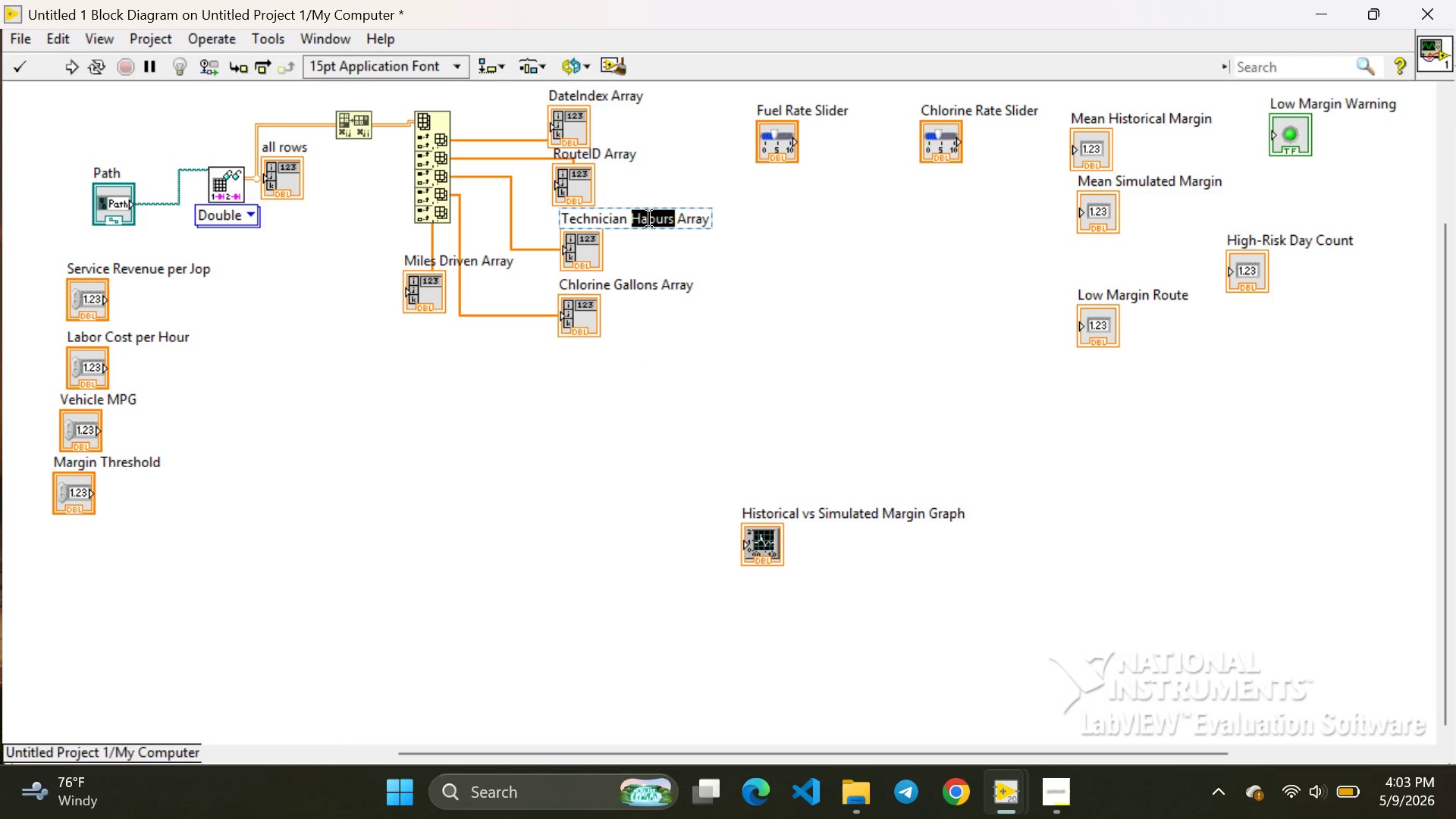 
left_click([649, 221])
 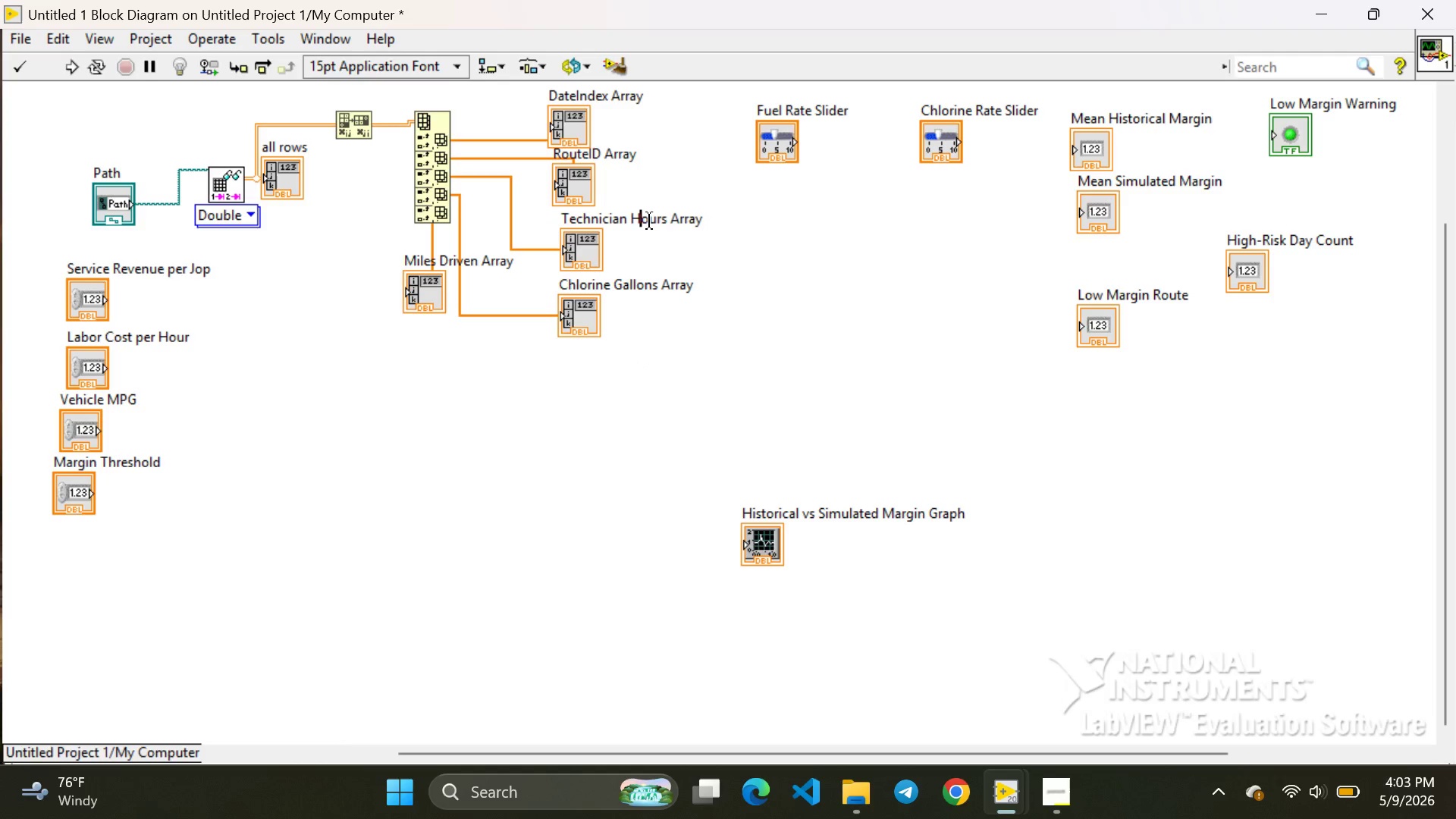 
key(Backspace)
 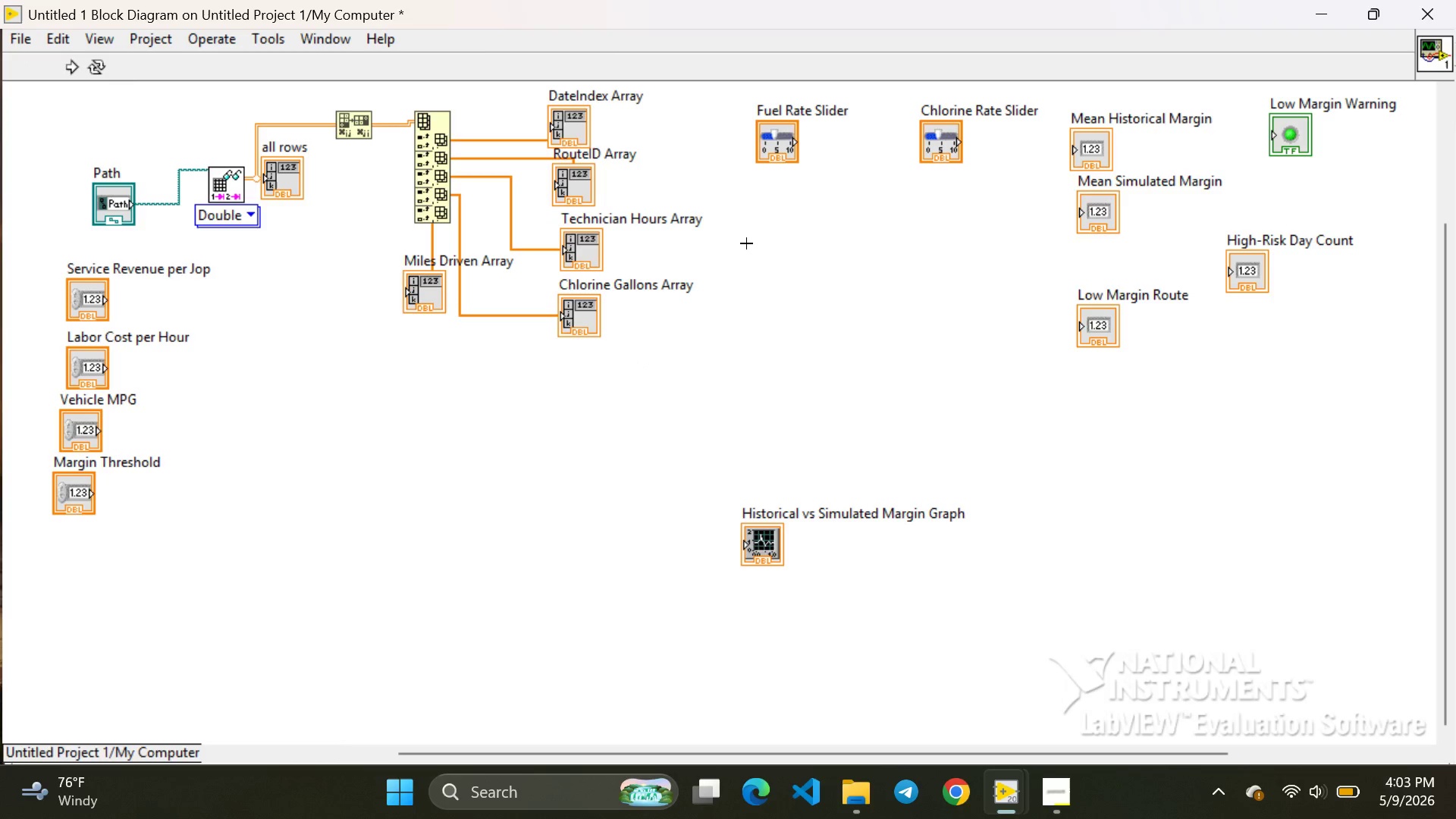 
left_click([746, 243])
 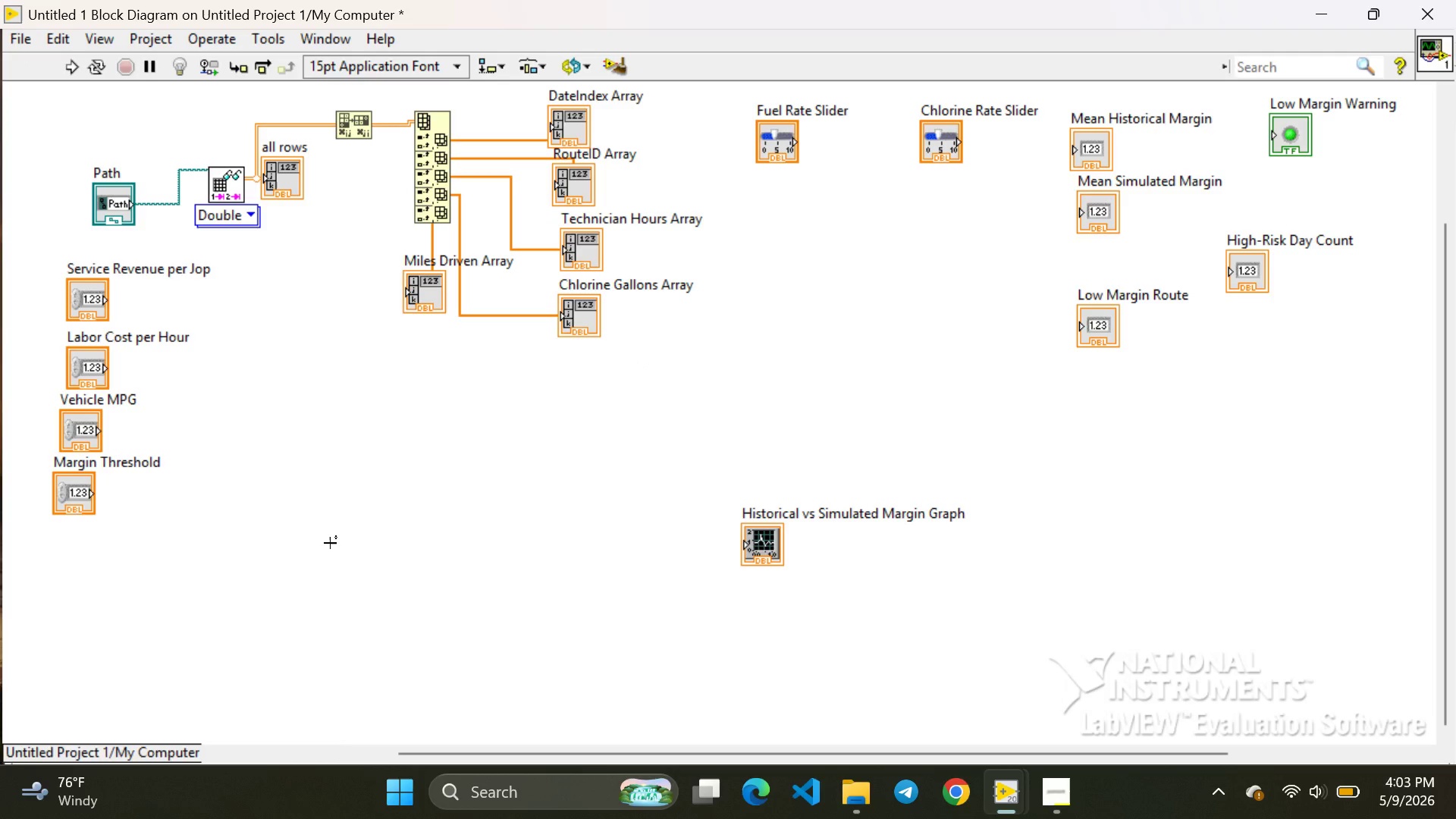 
wait(25.72)
 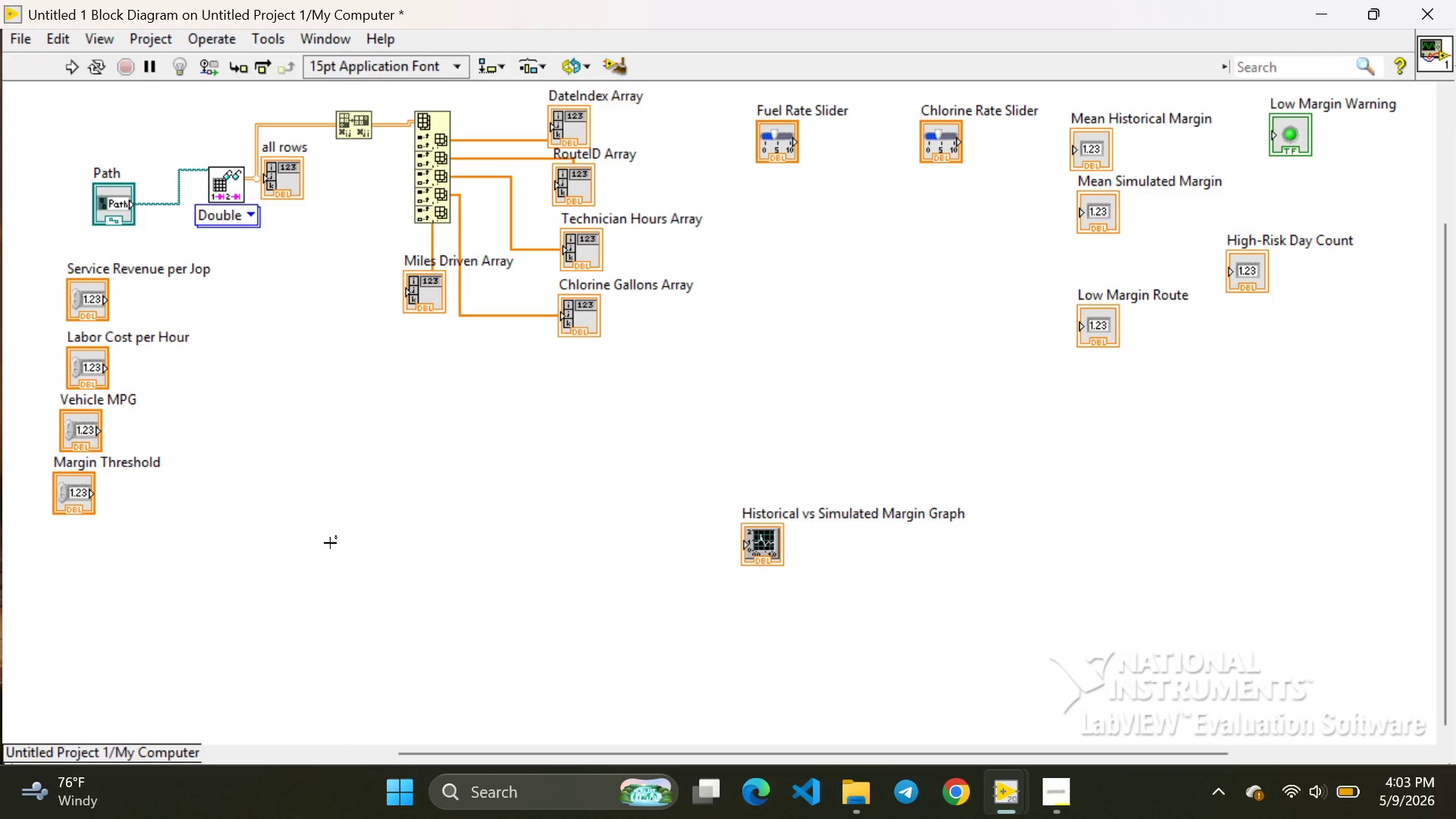 
left_click([1173, 676])
 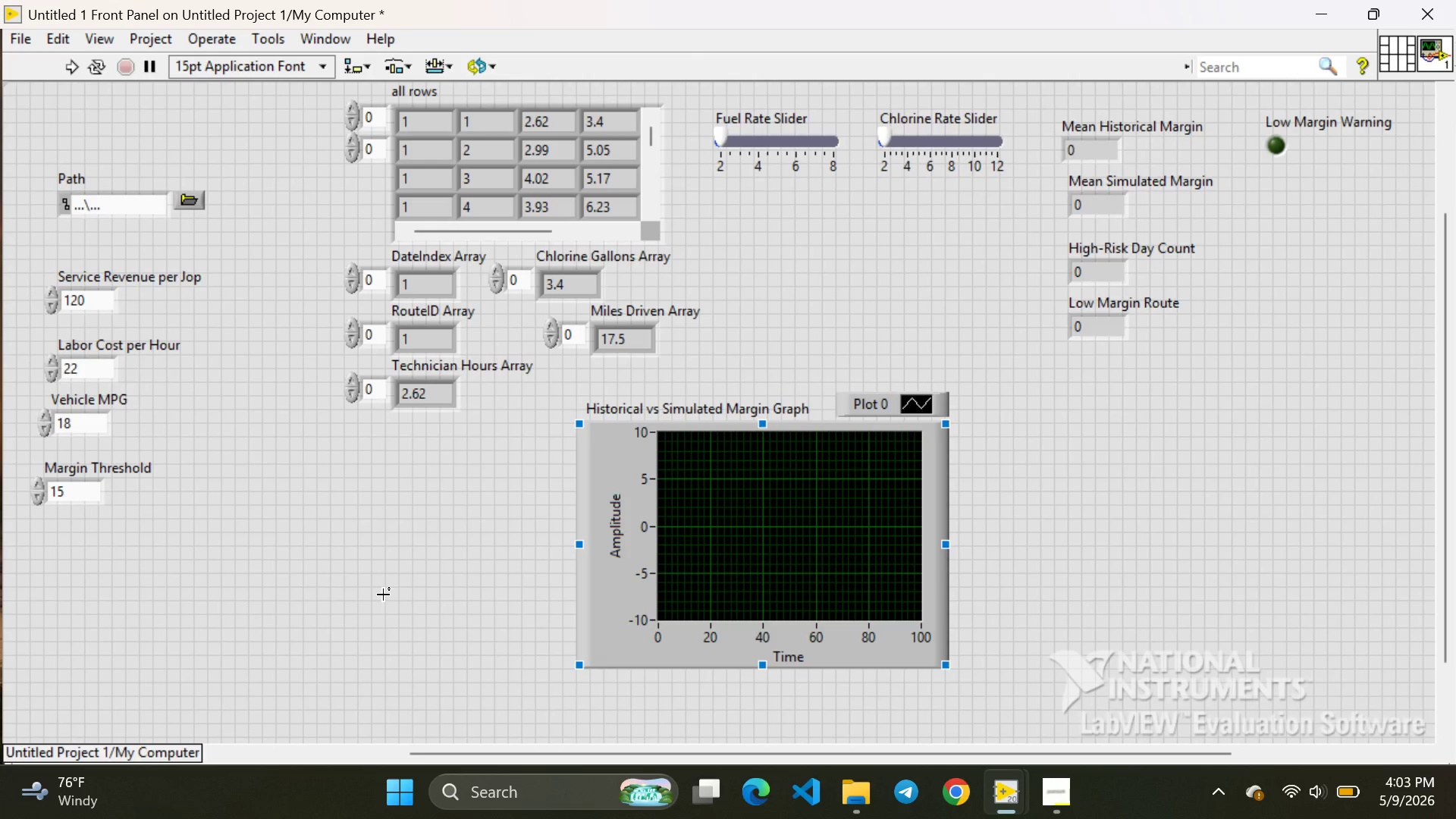 
right_click([383, 595])
 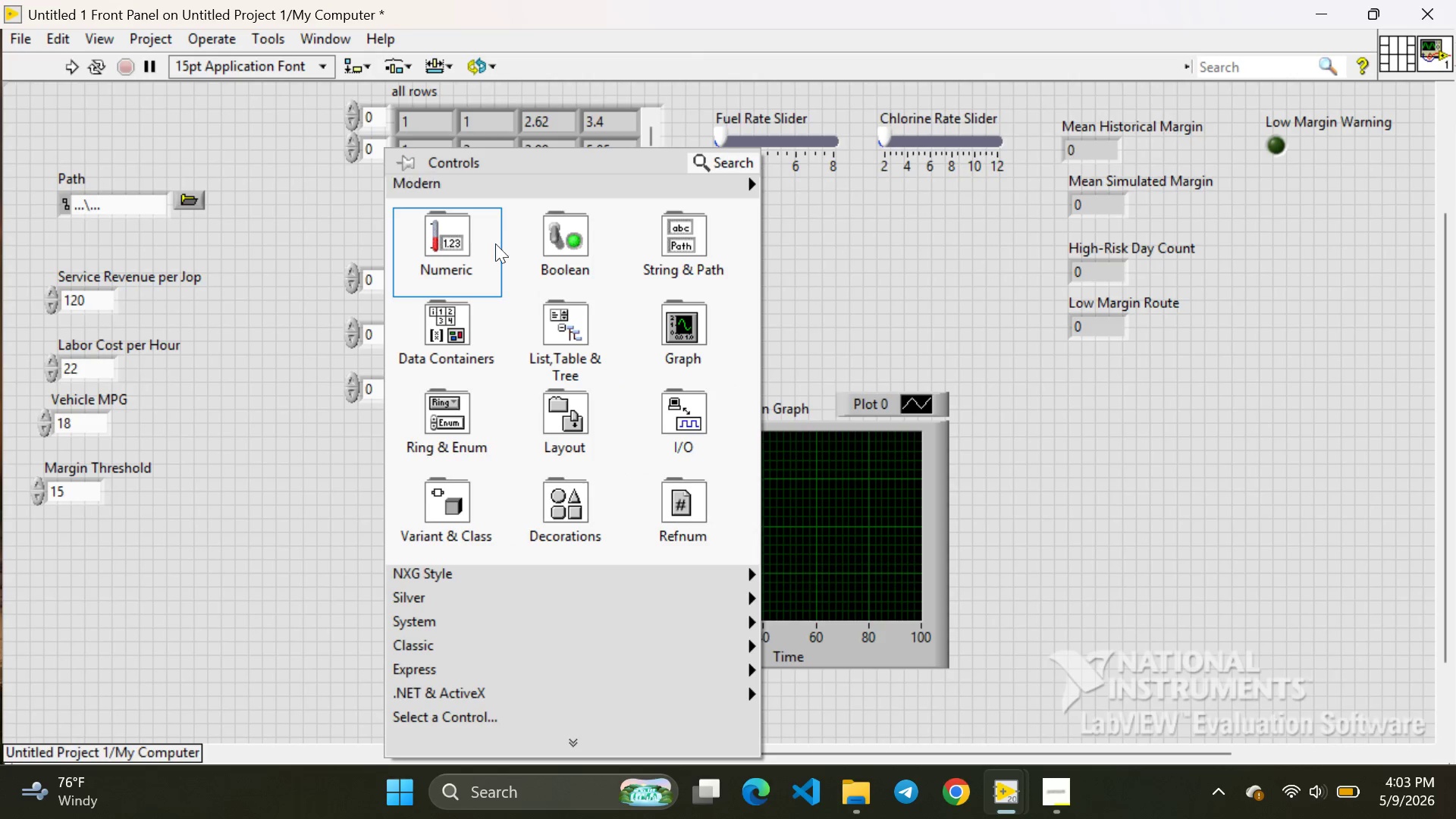 
left_click([525, 246])
 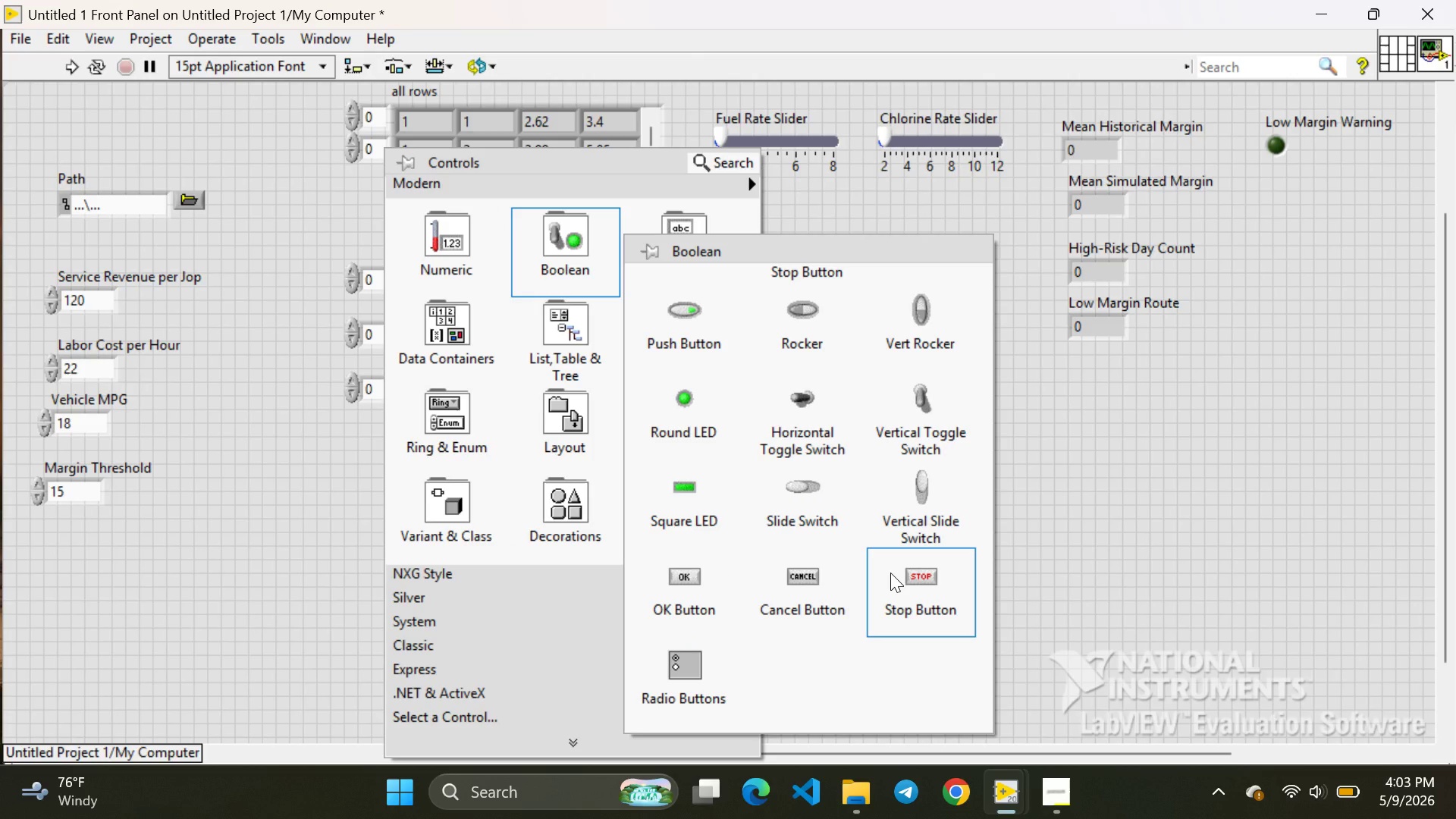 
left_click([890, 573])
 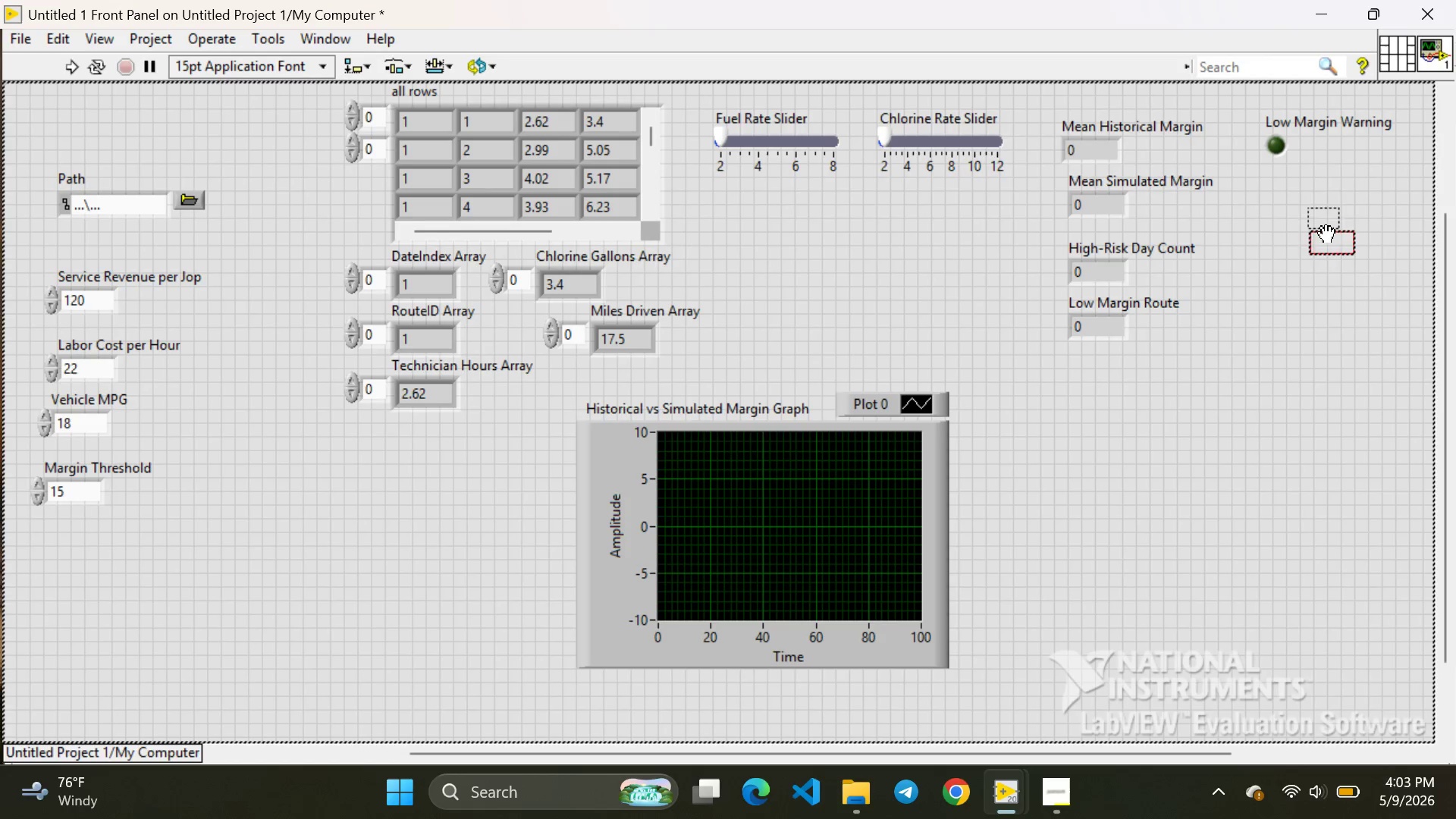 
left_click([1304, 234])
 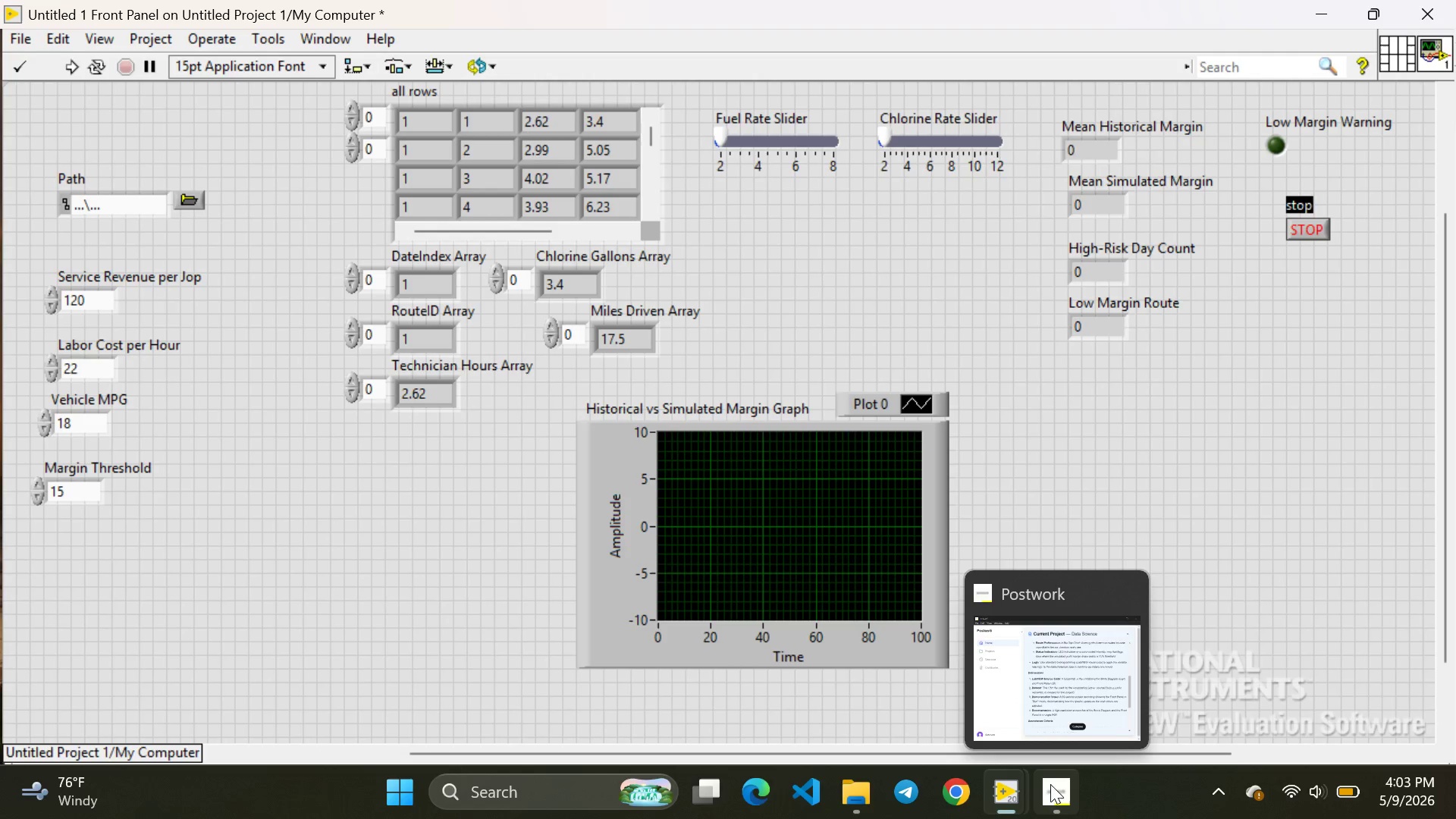 
left_click([1049, 796])